 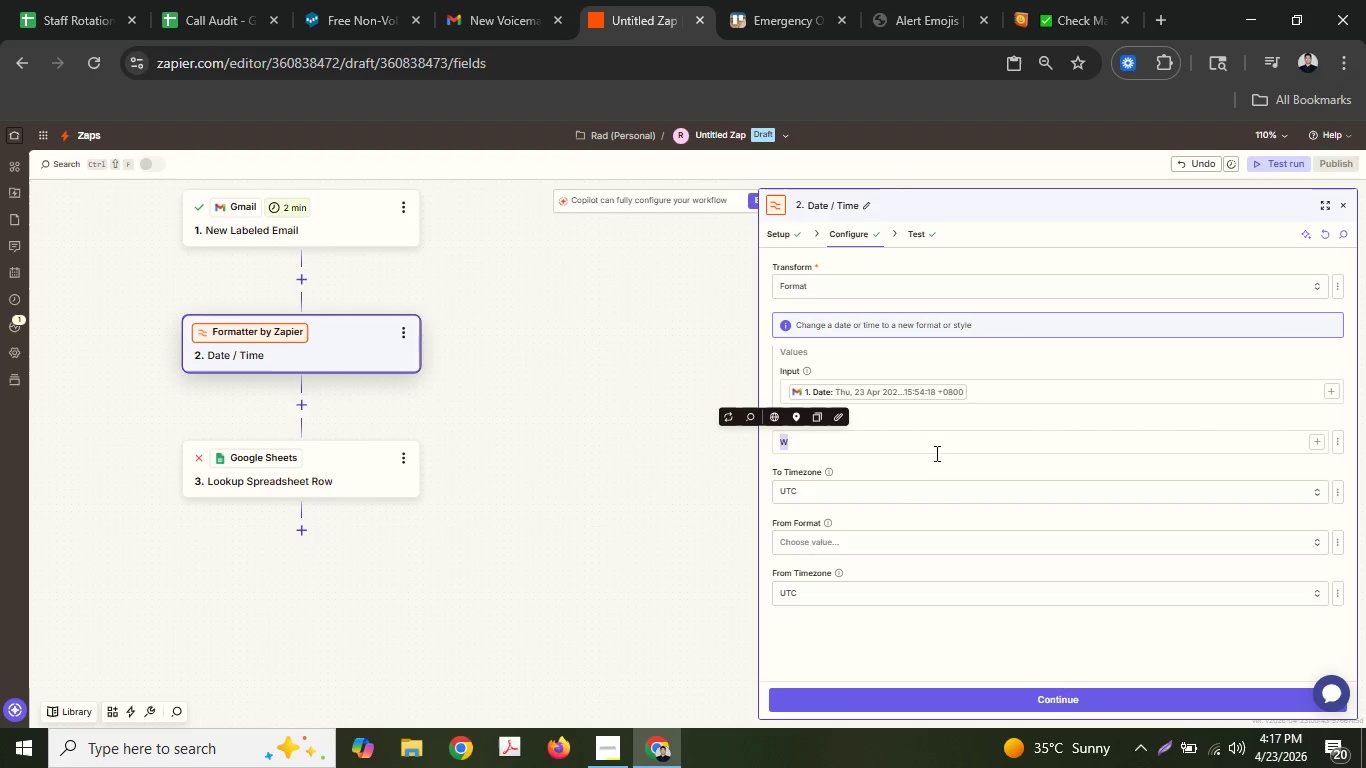 
triple_click([935, 453])
 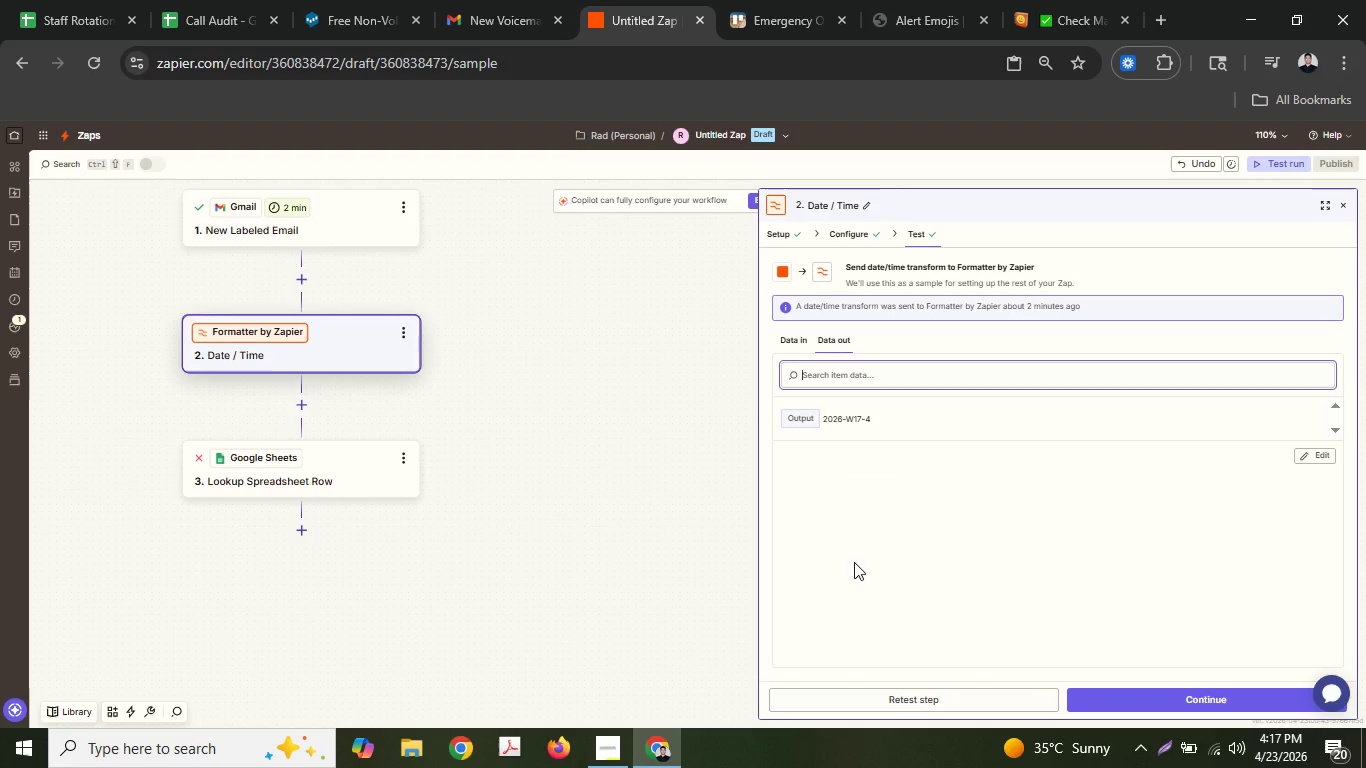 
left_click([845, 231])
 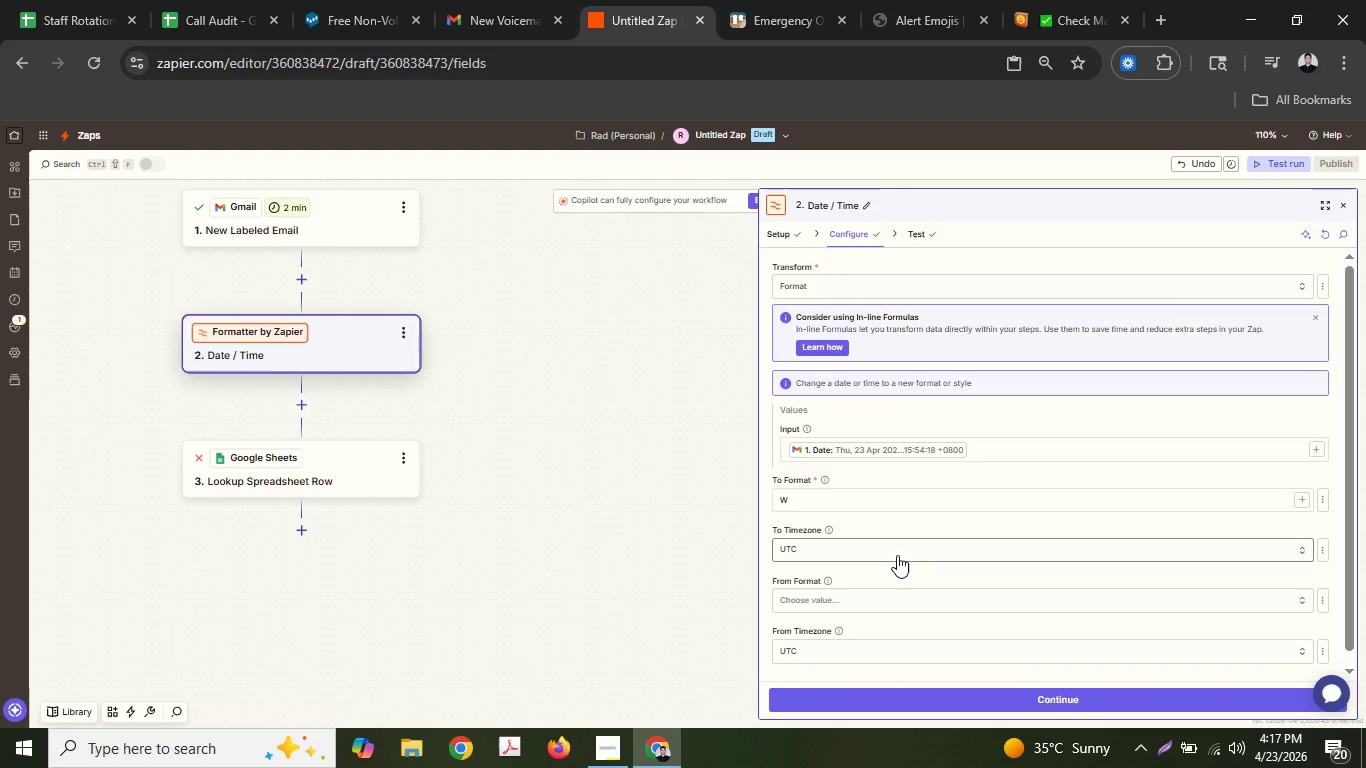 
scroll: coordinate [897, 570], scroll_direction: down, amount: 1.0
 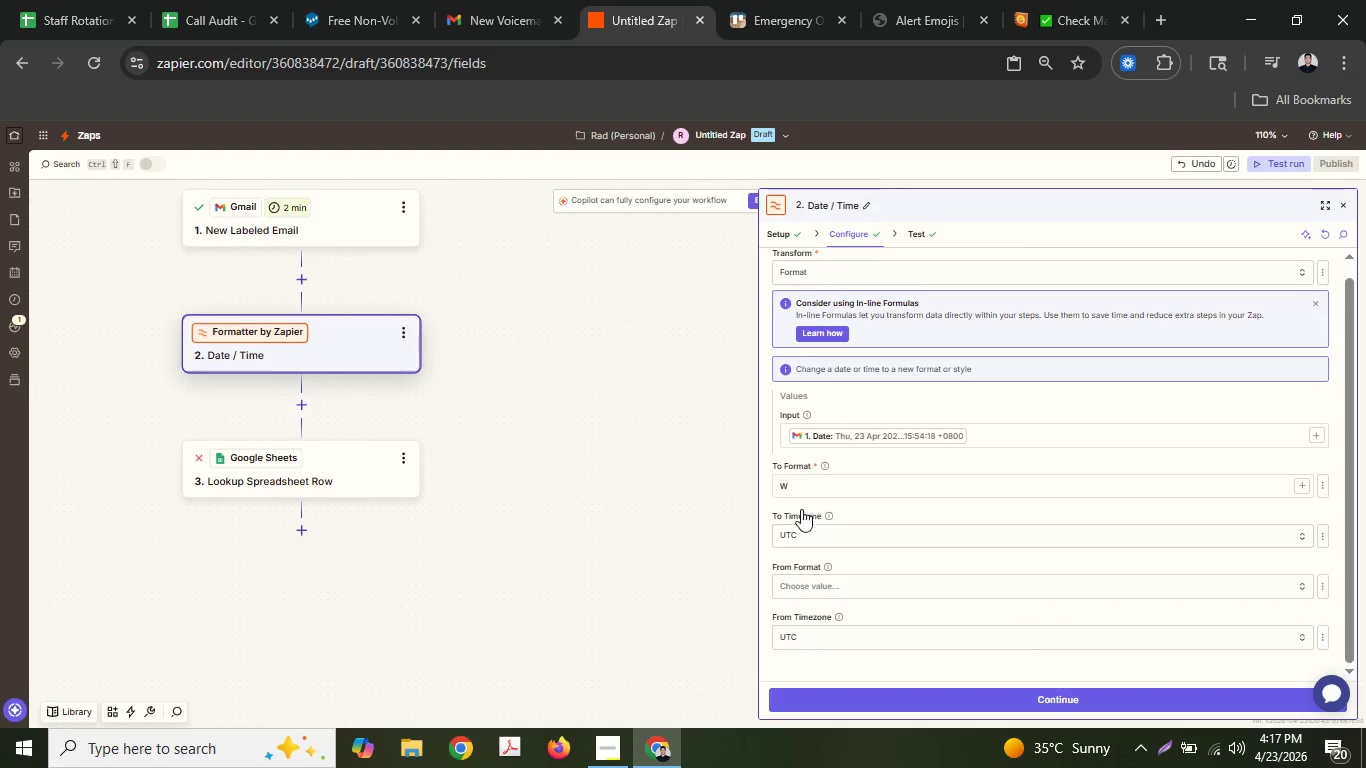 
left_click_drag(start_coordinate=[793, 486], to_coordinate=[775, 480])
 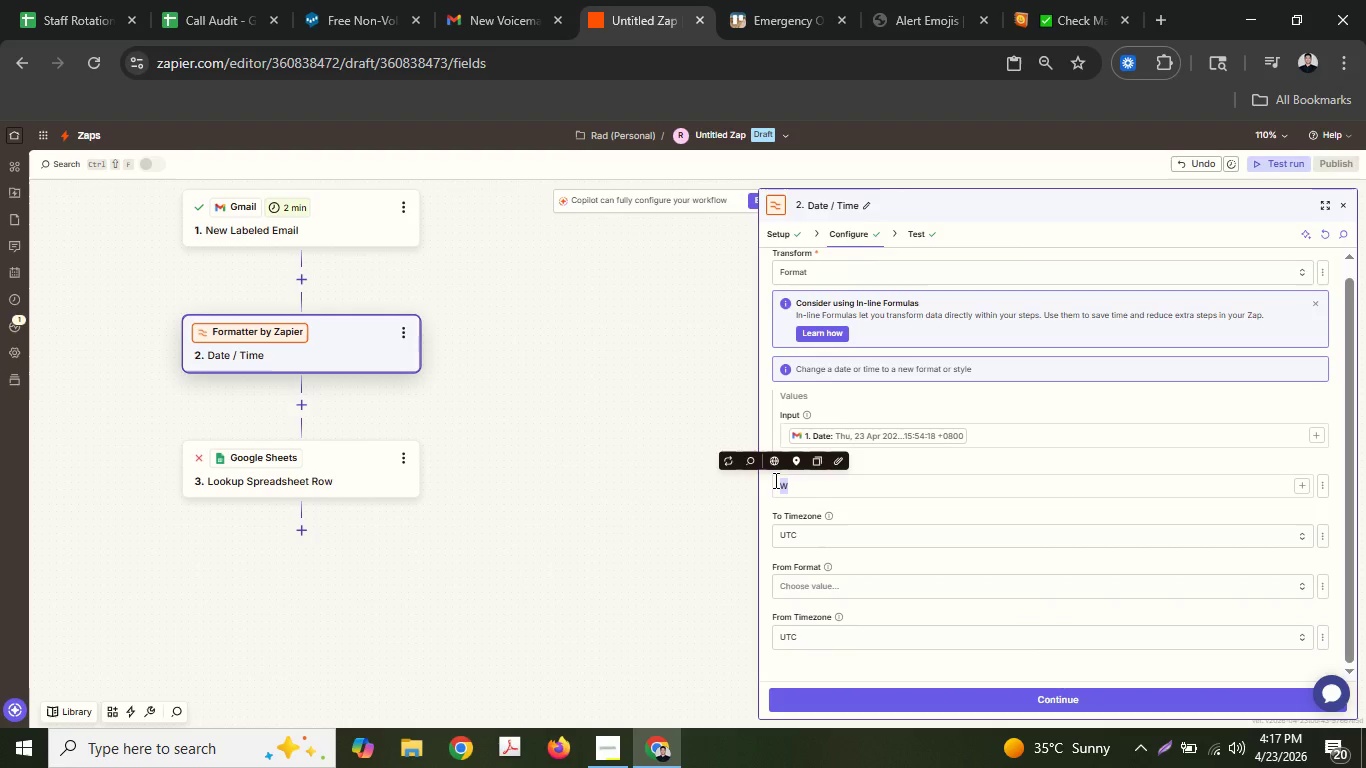 
type(YYYY-WW=1)
key(Backspace)
key(Backspace)
type(-1)
 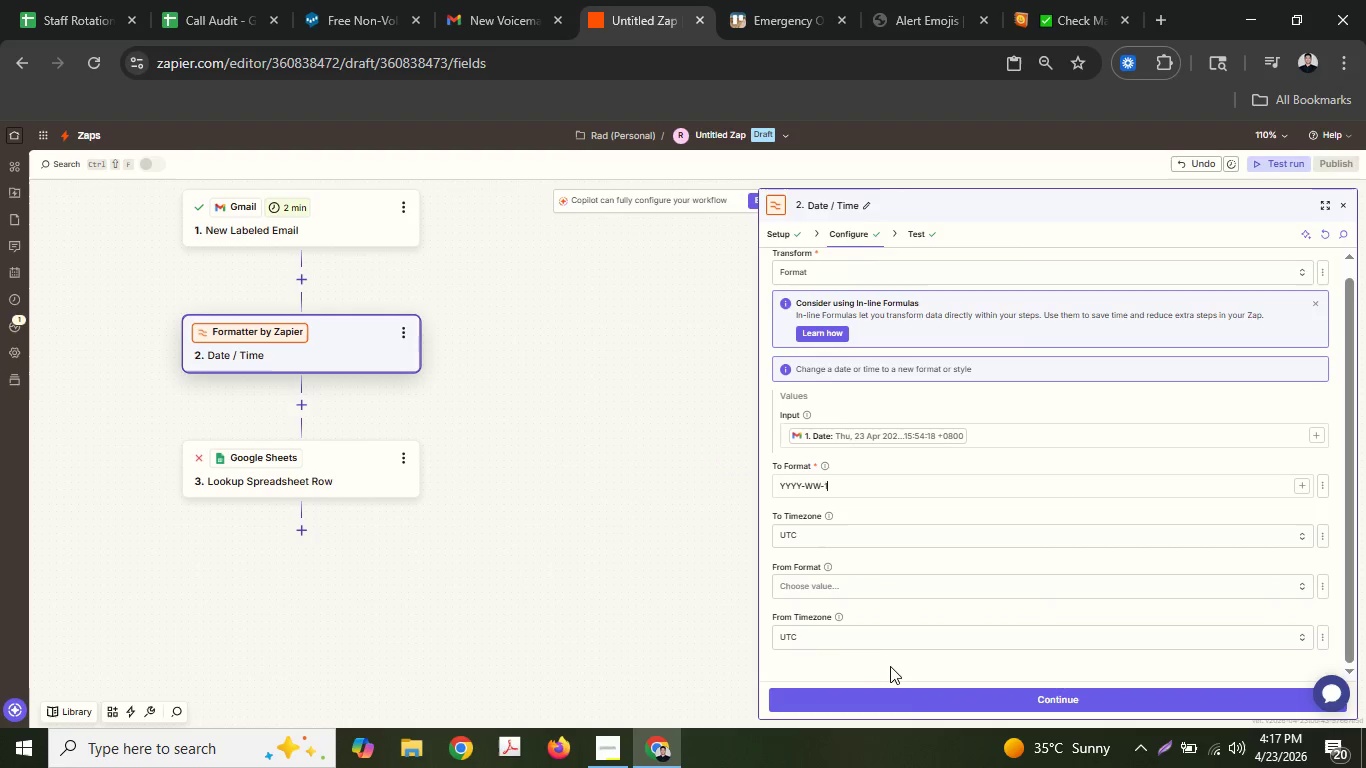 
left_click([904, 688])
 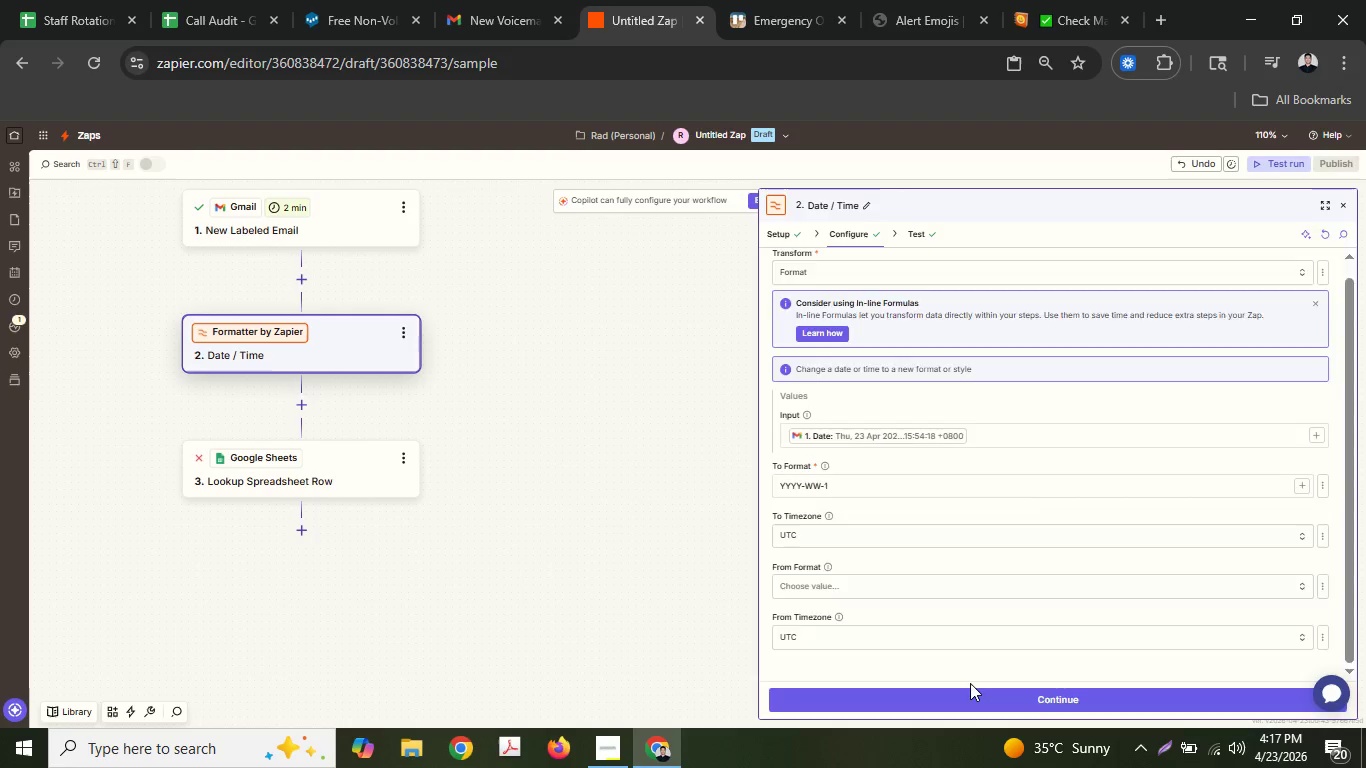 
left_click([964, 699])
 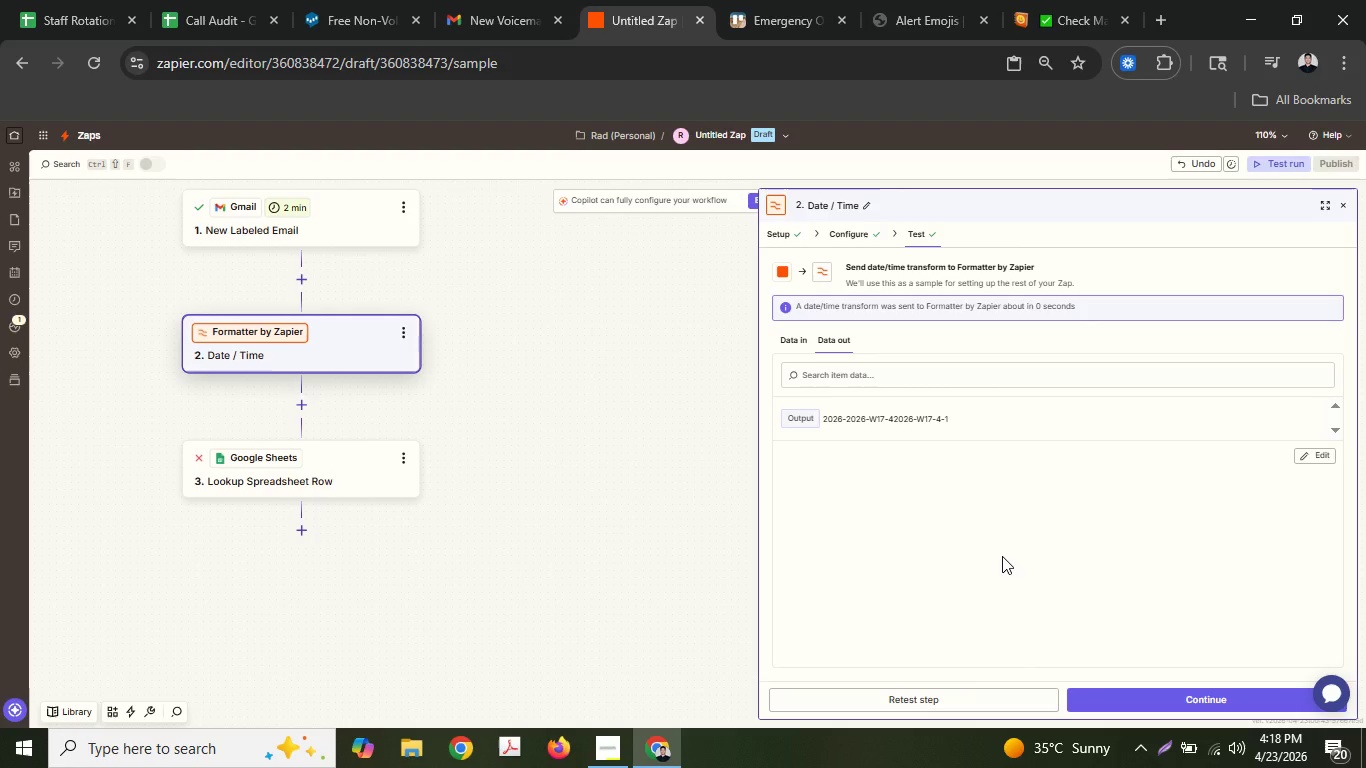 
wait(55.67)
 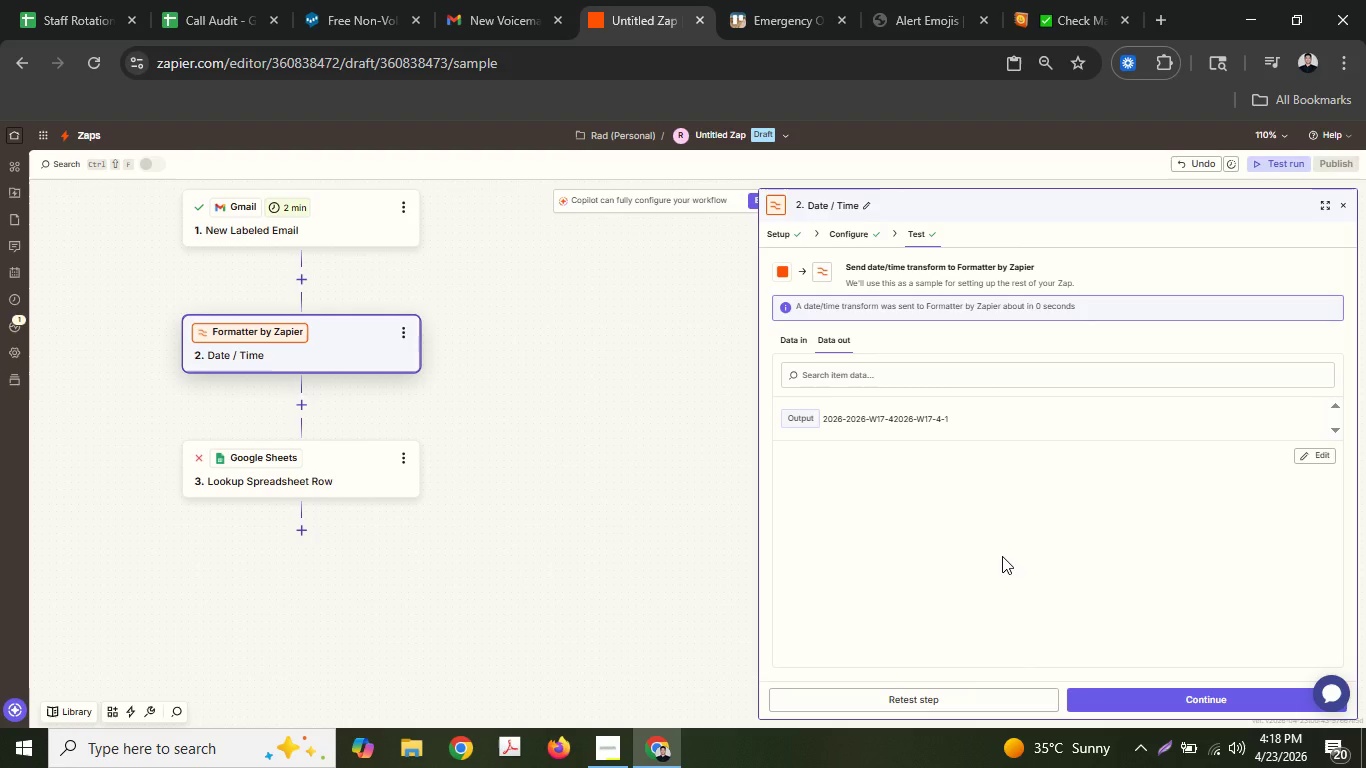 
left_click([795, 339])
 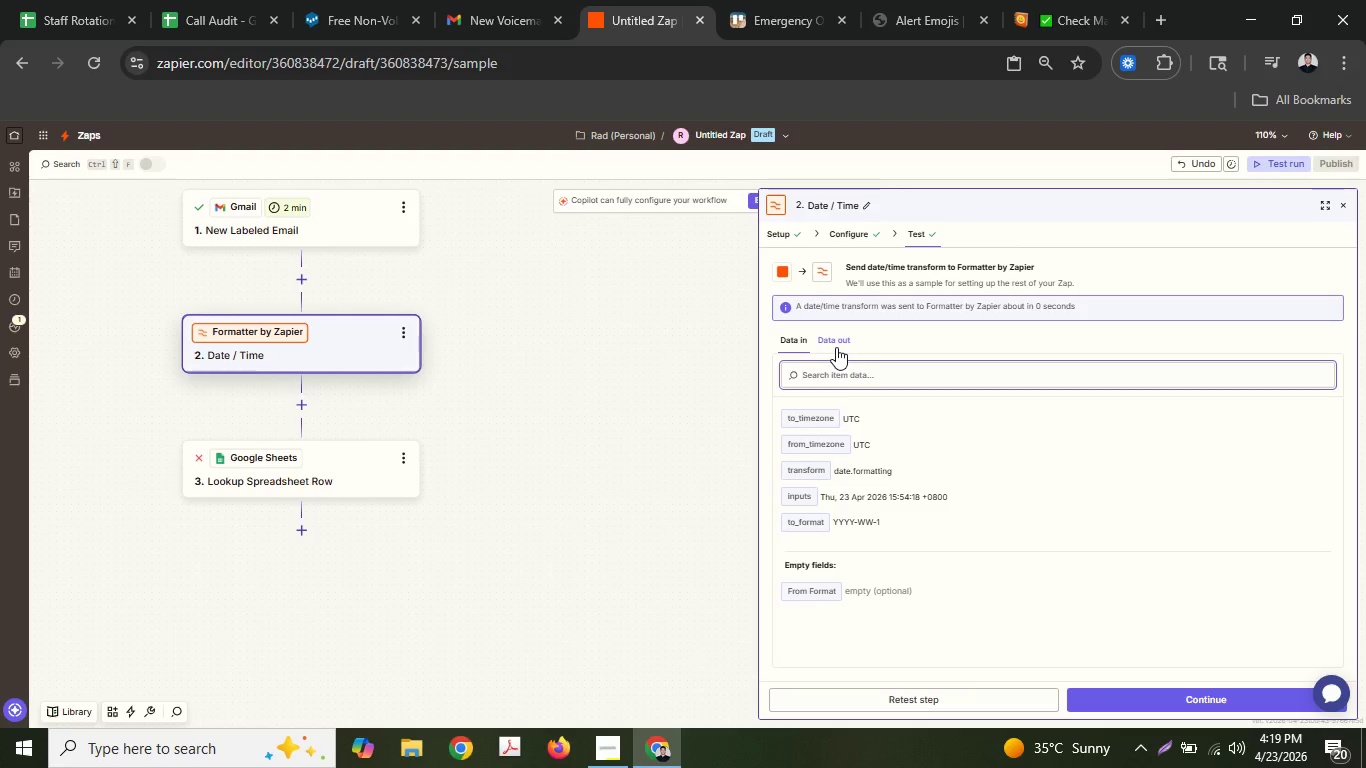 
wait(42.75)
 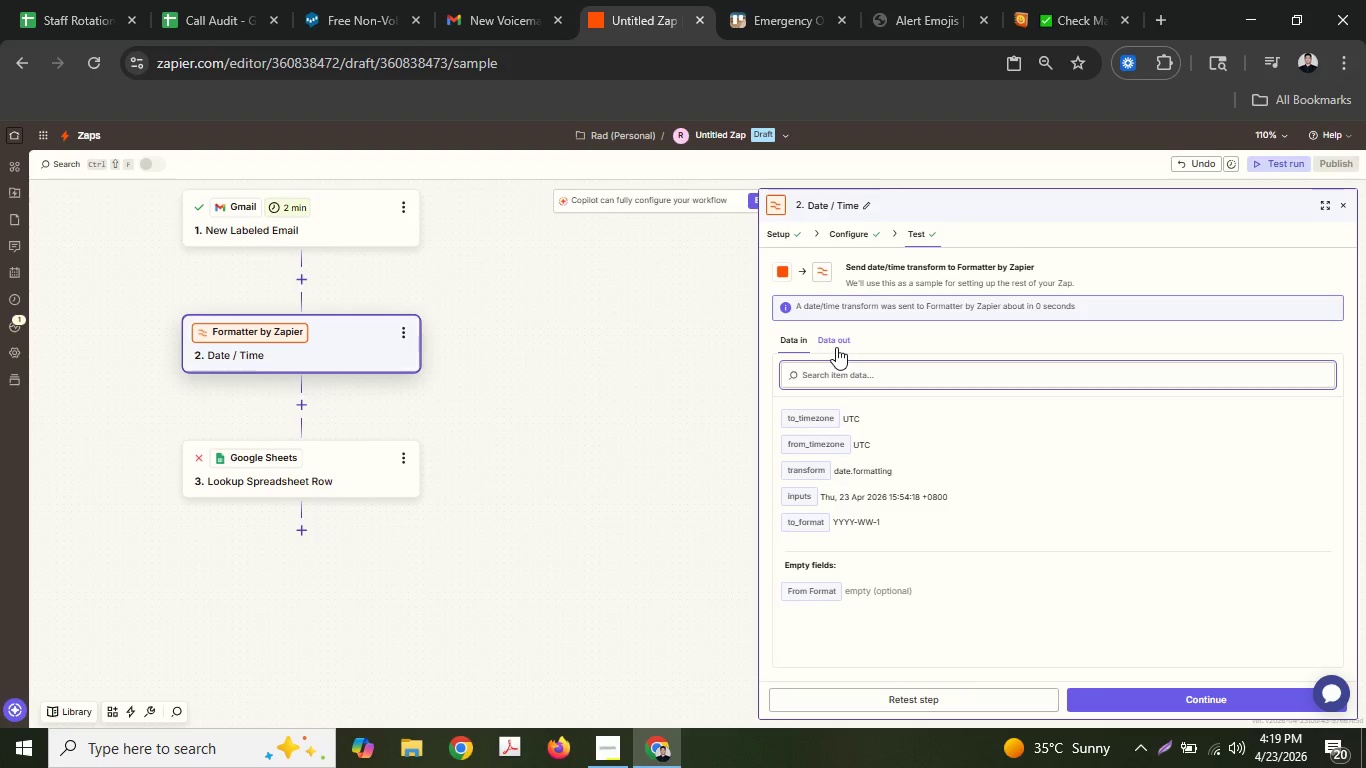 
left_click([788, 238])
 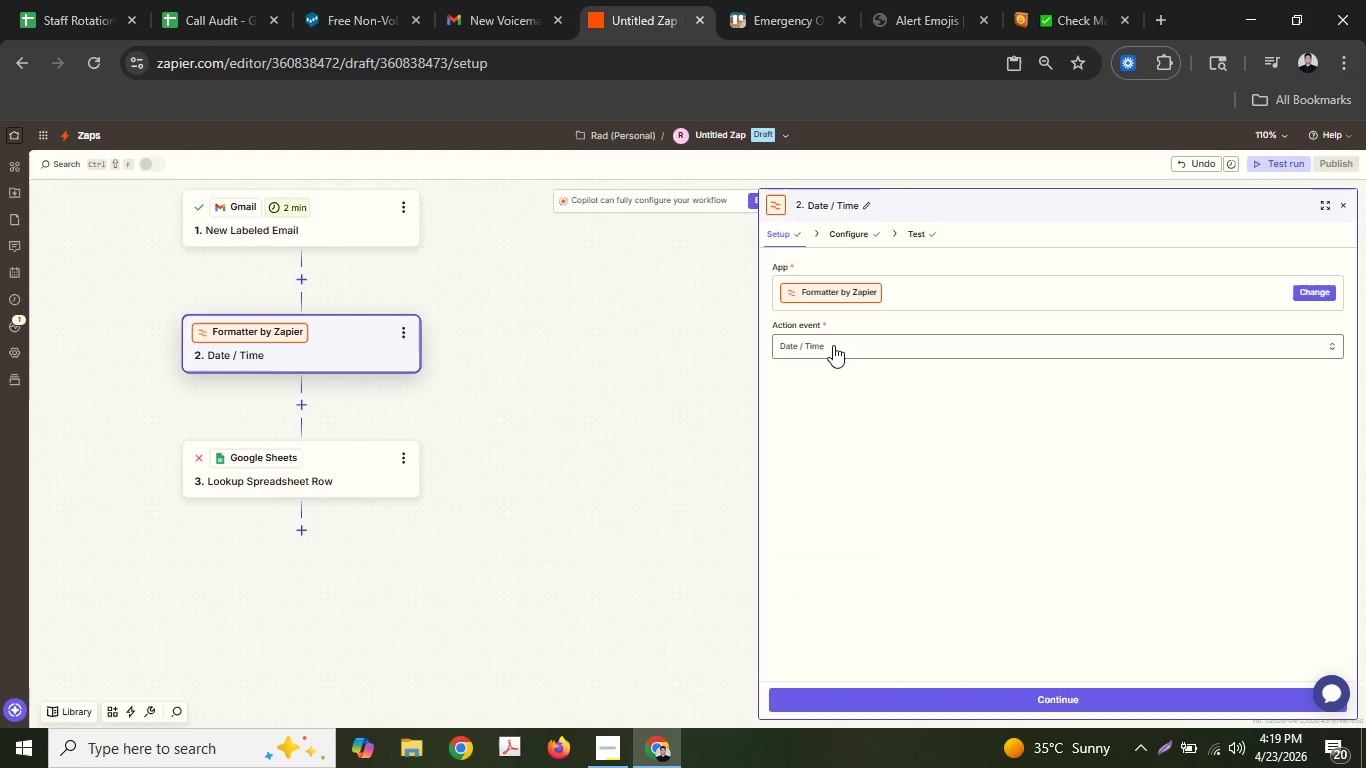 
left_click([838, 351])
 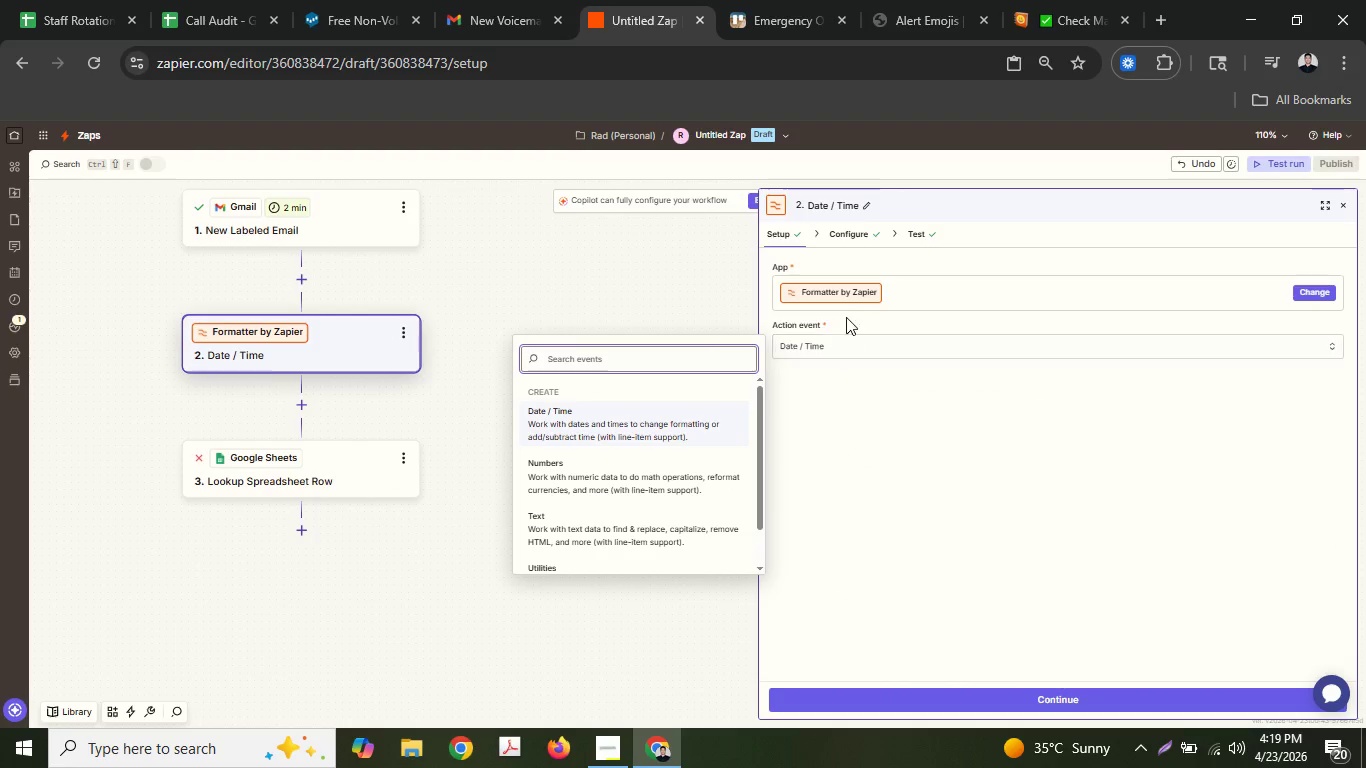 
left_click([854, 297])
 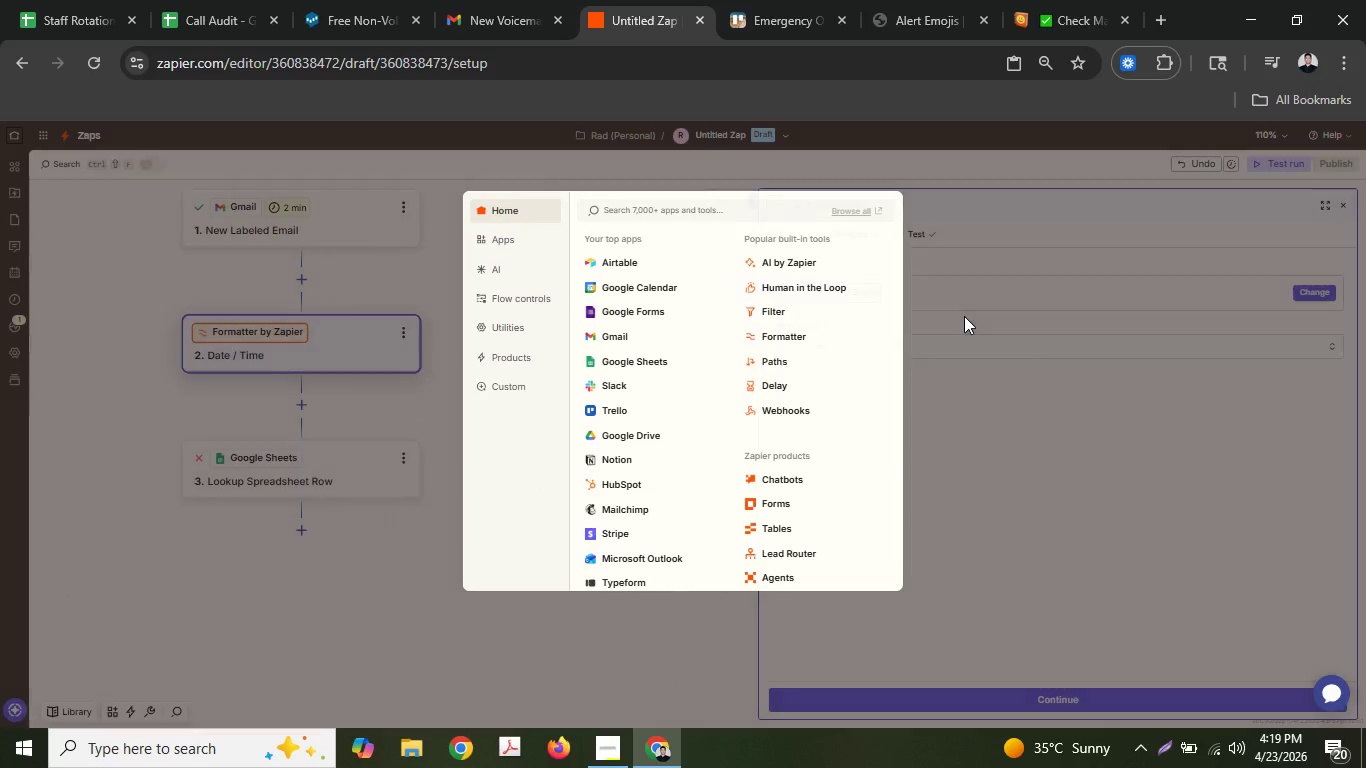 
double_click([955, 348])
 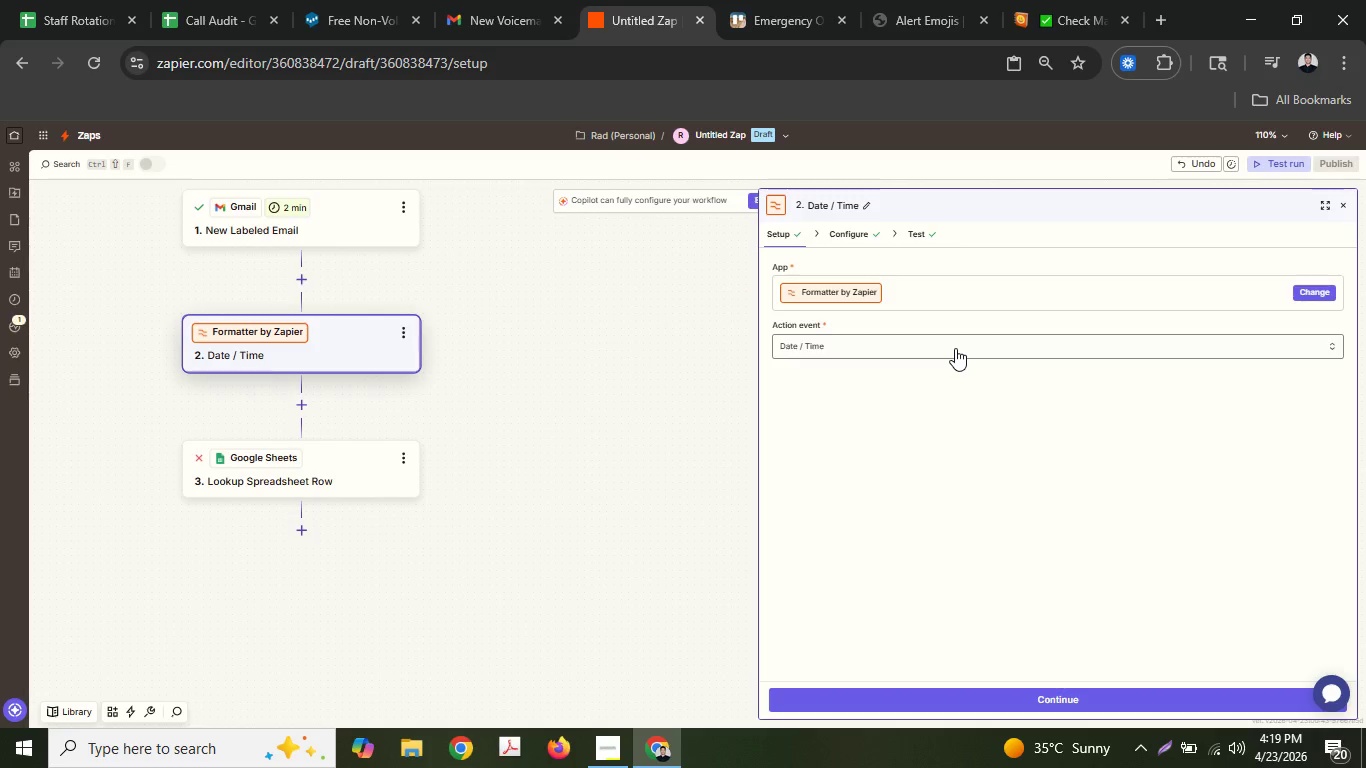 
left_click([955, 348])
 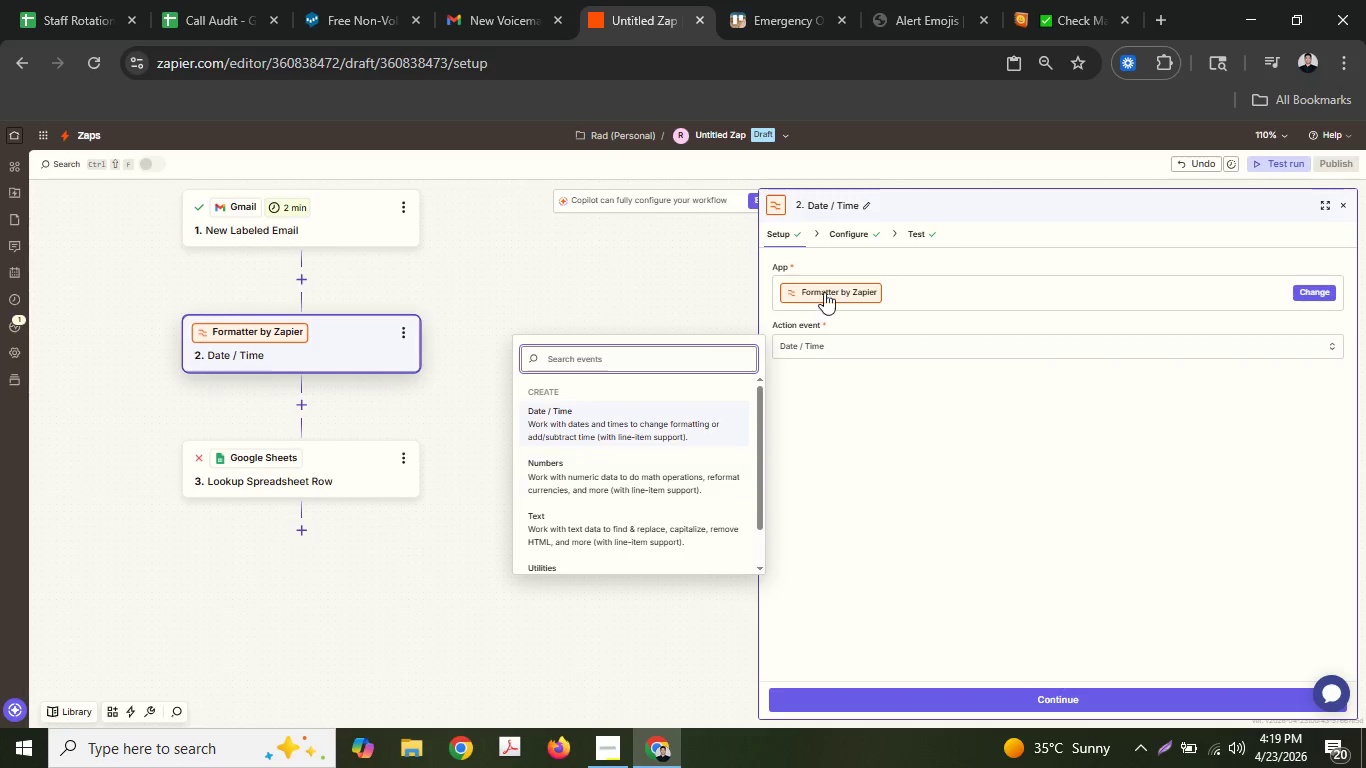 
left_click([956, 289])
 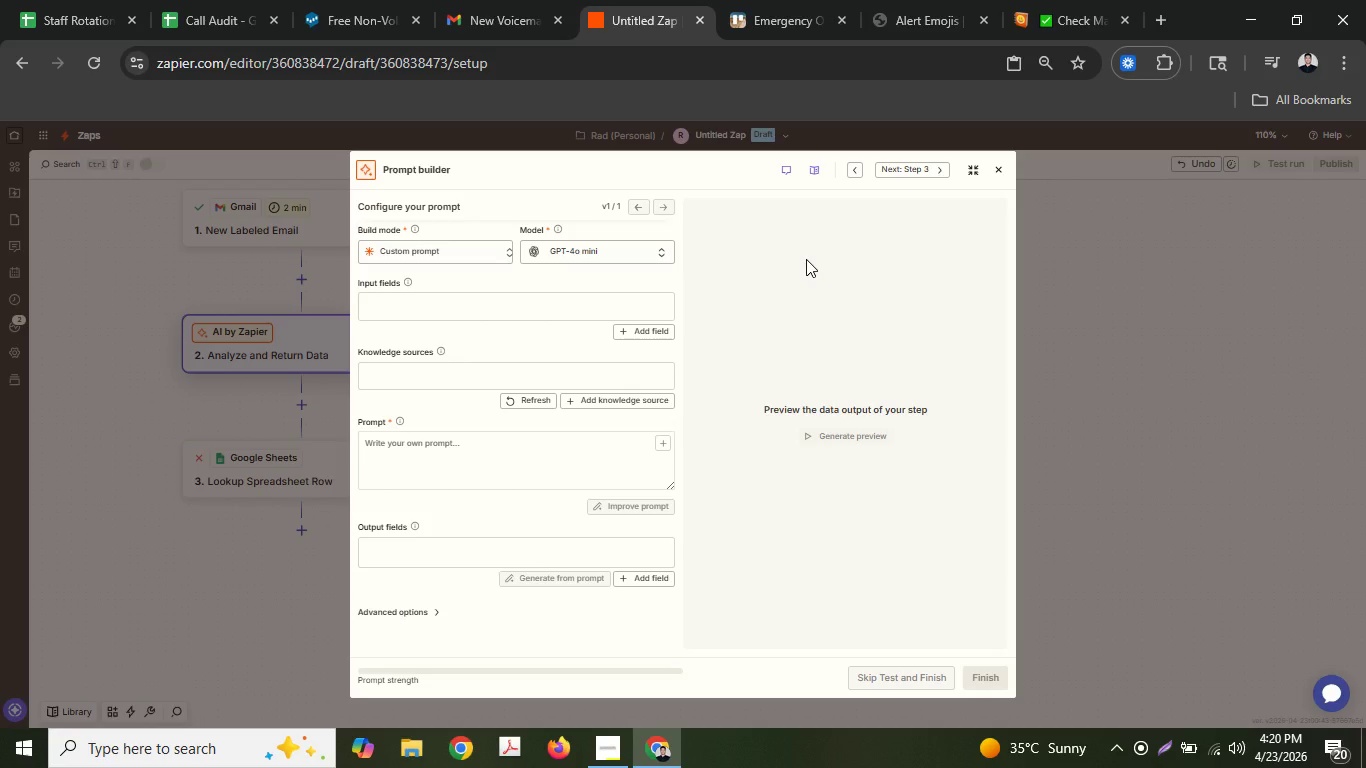 
wait(88.41)
 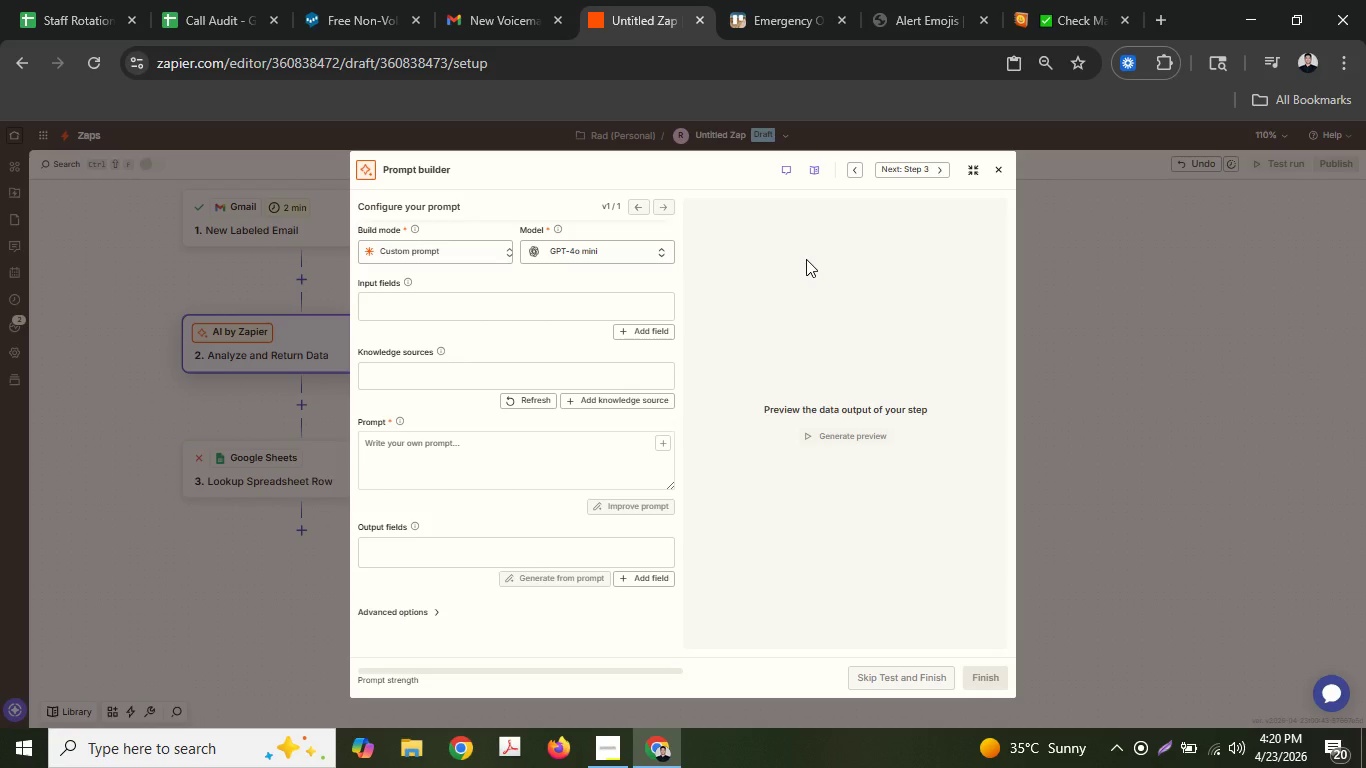 
left_click([605, 252])
 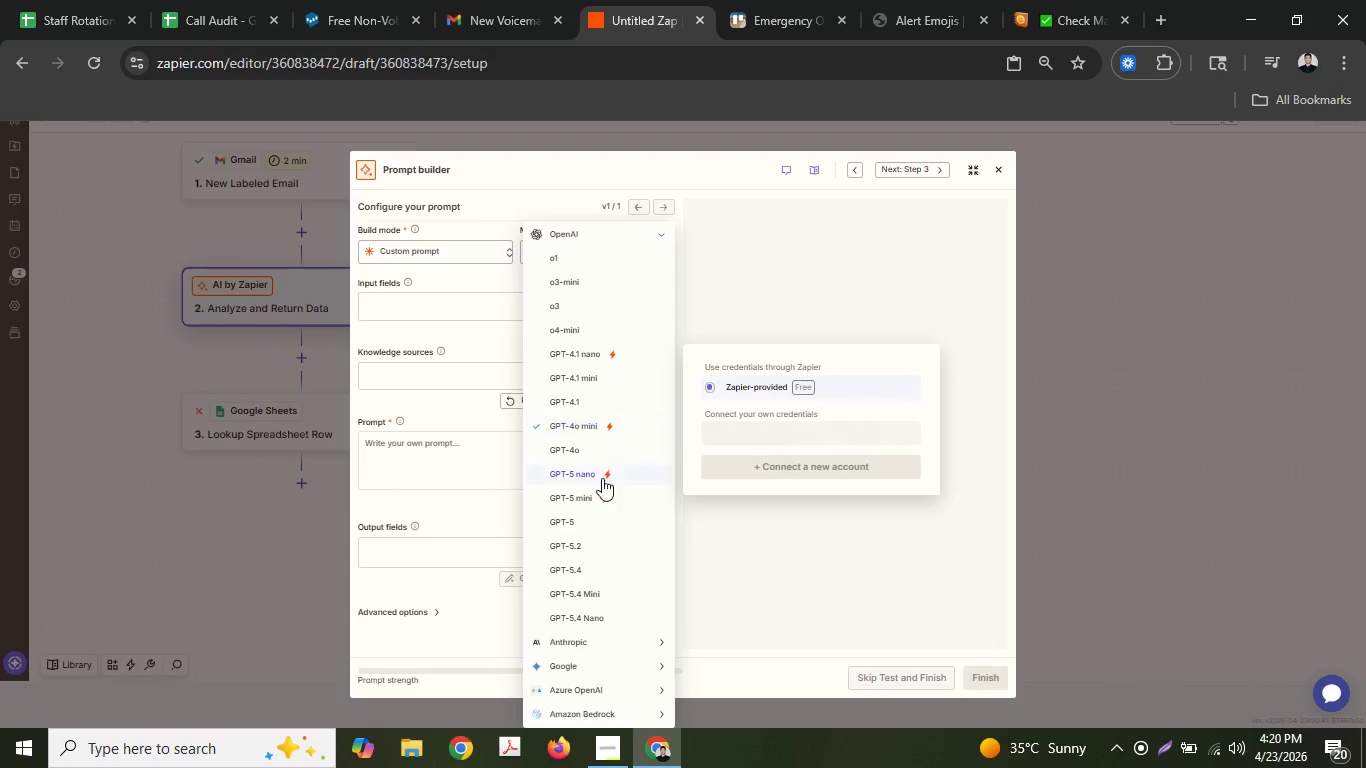 
left_click([599, 494])
 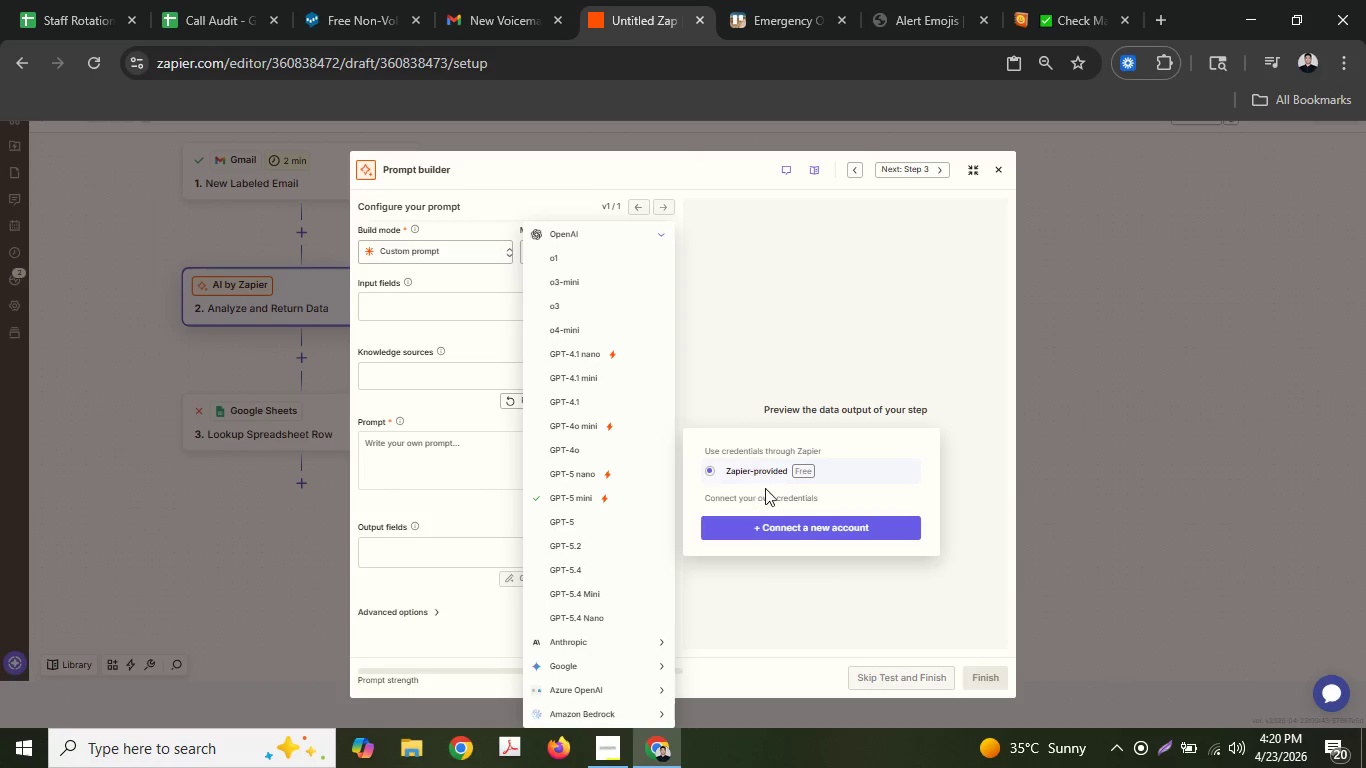 
left_click([797, 465])
 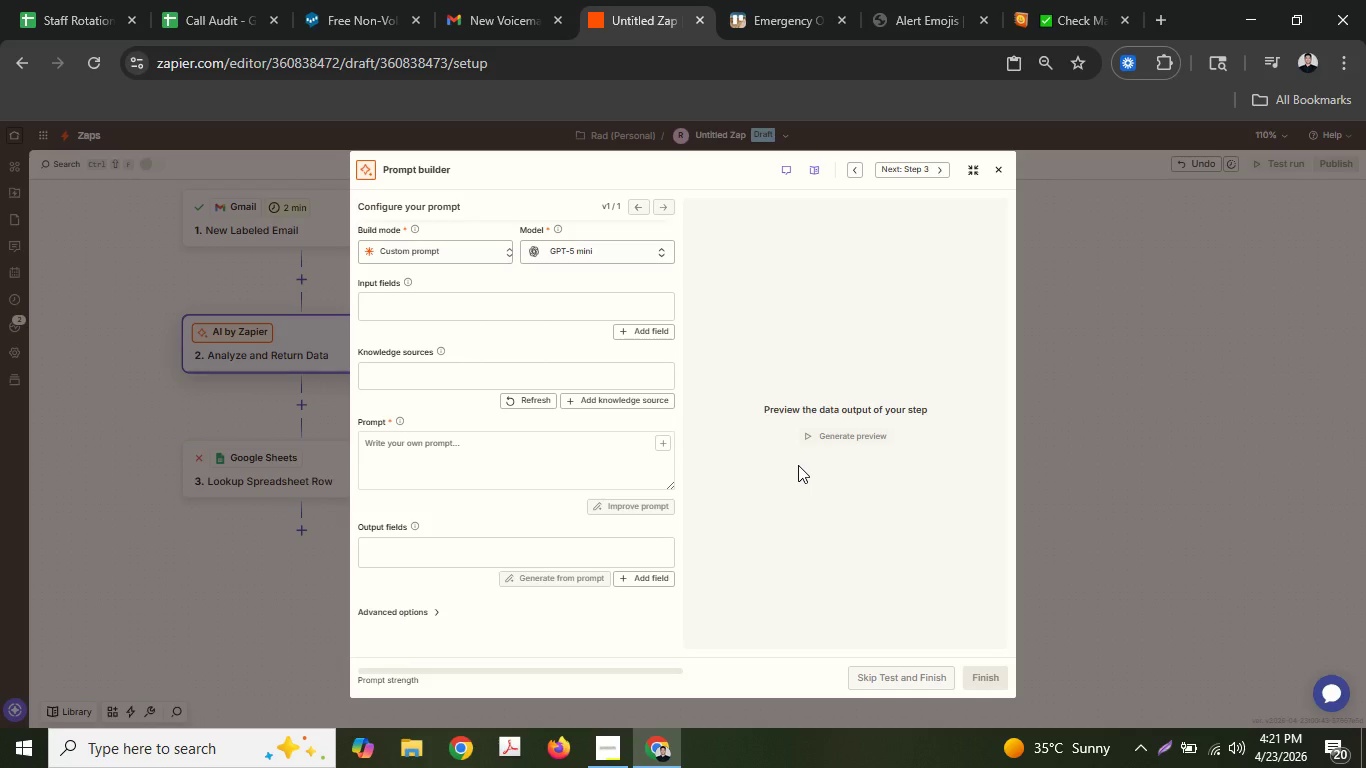 
wait(28.19)
 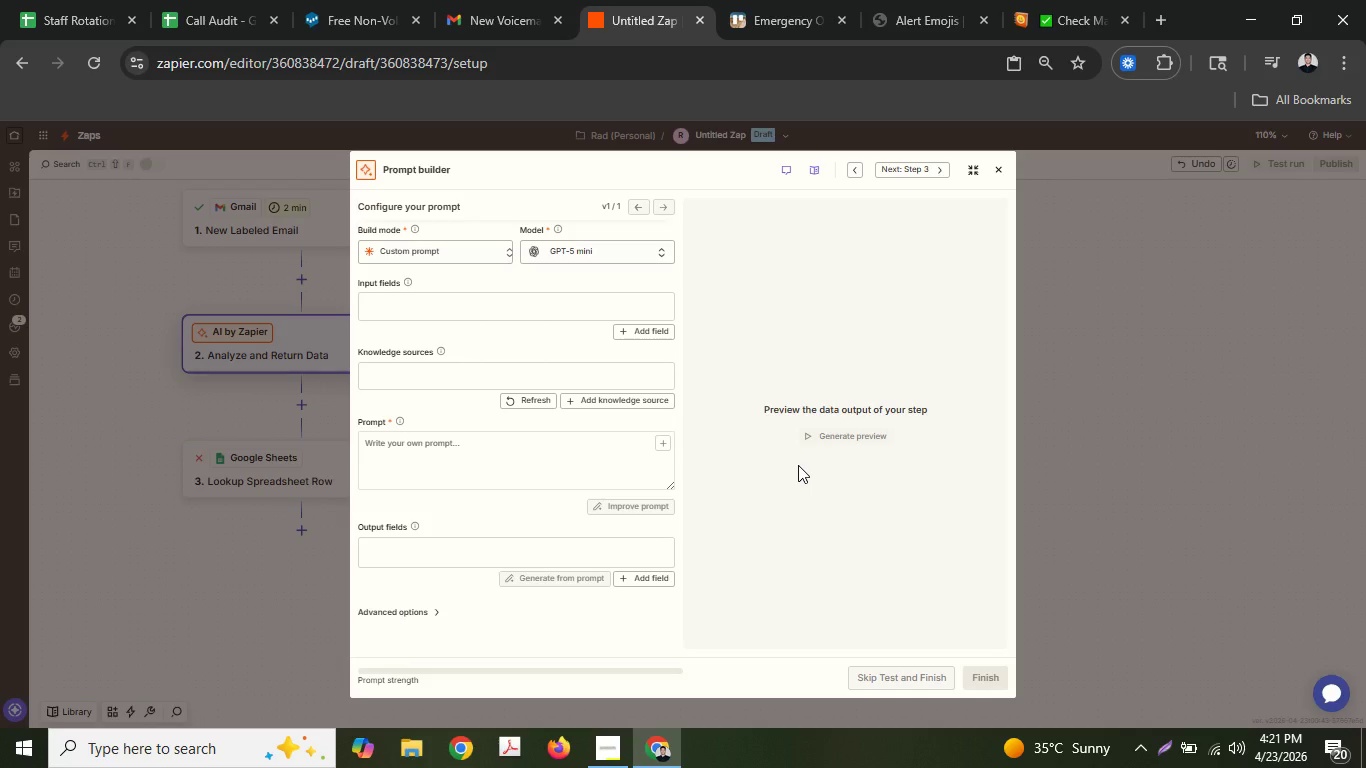 
left_click([505, 303])
 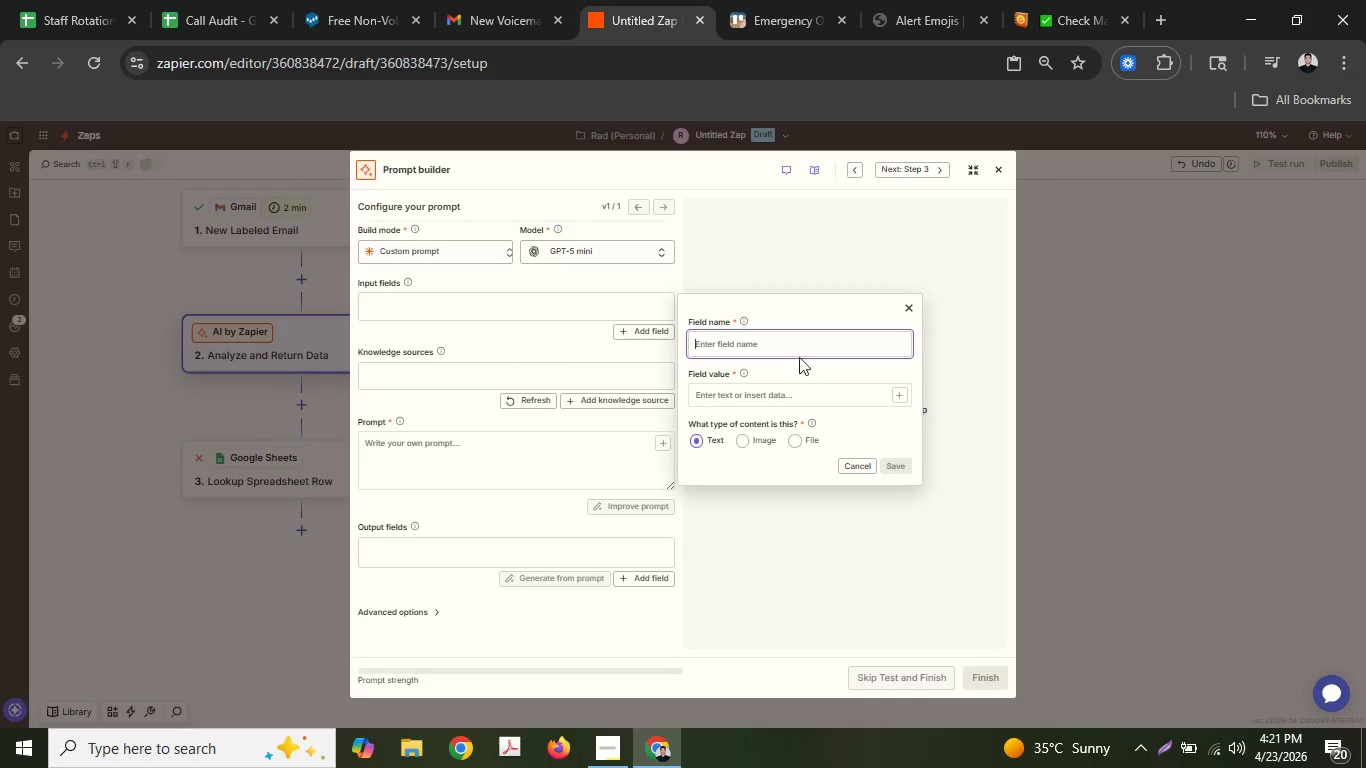 
left_click([865, 341])
 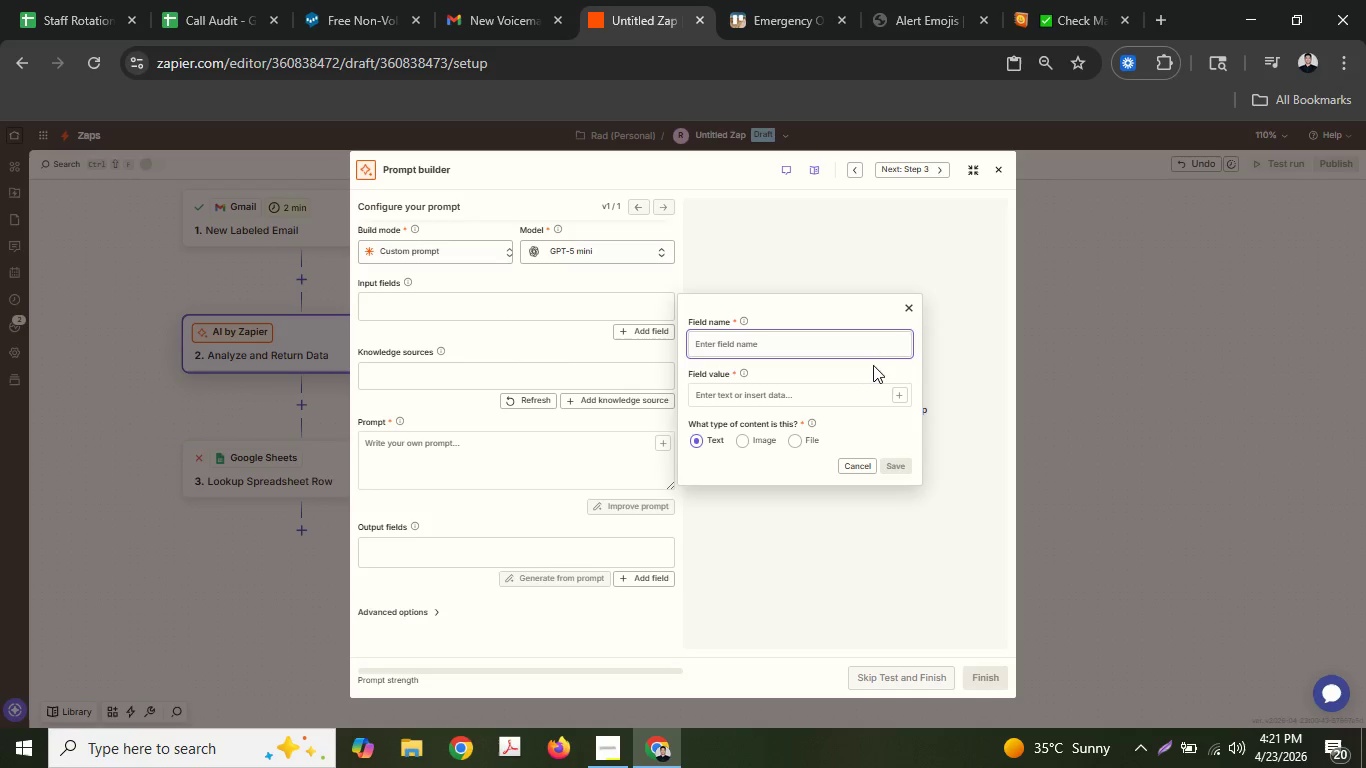 
type(Da)
 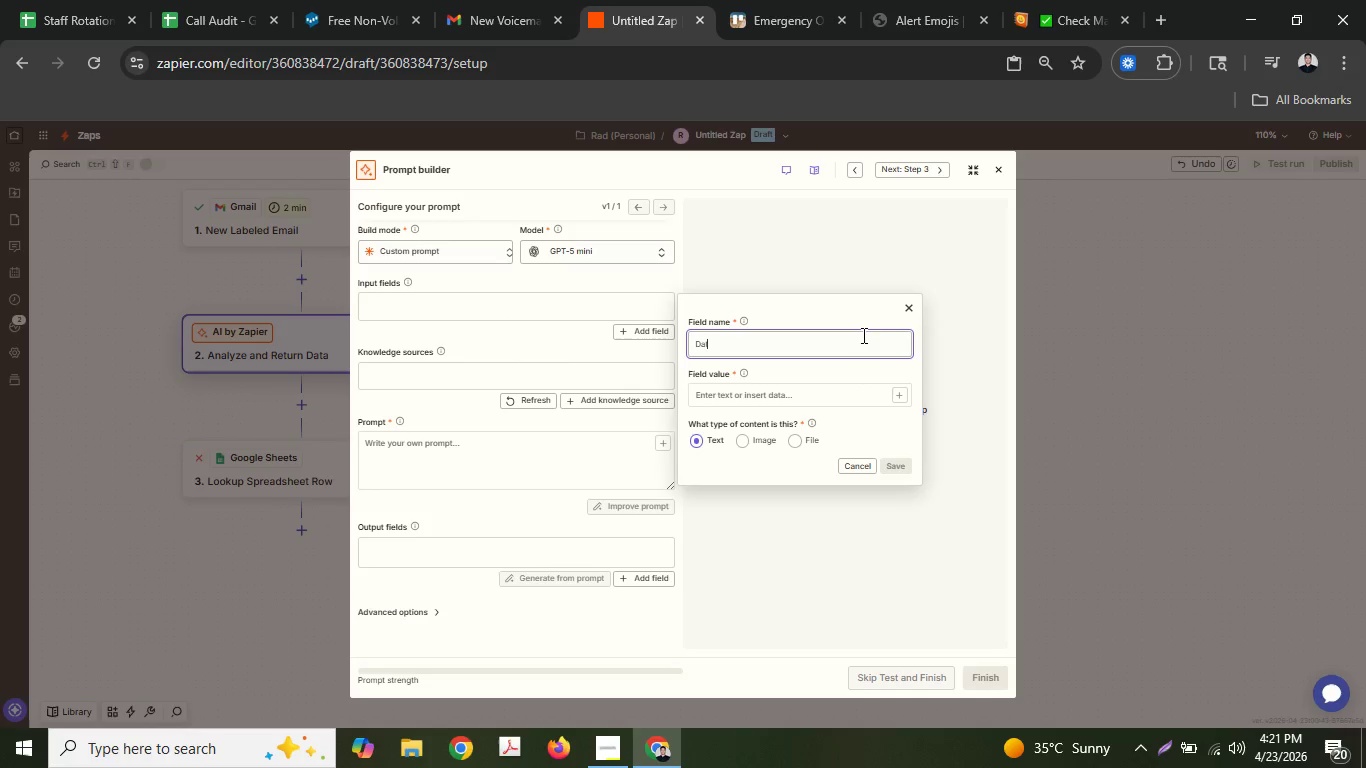 
type(te)
 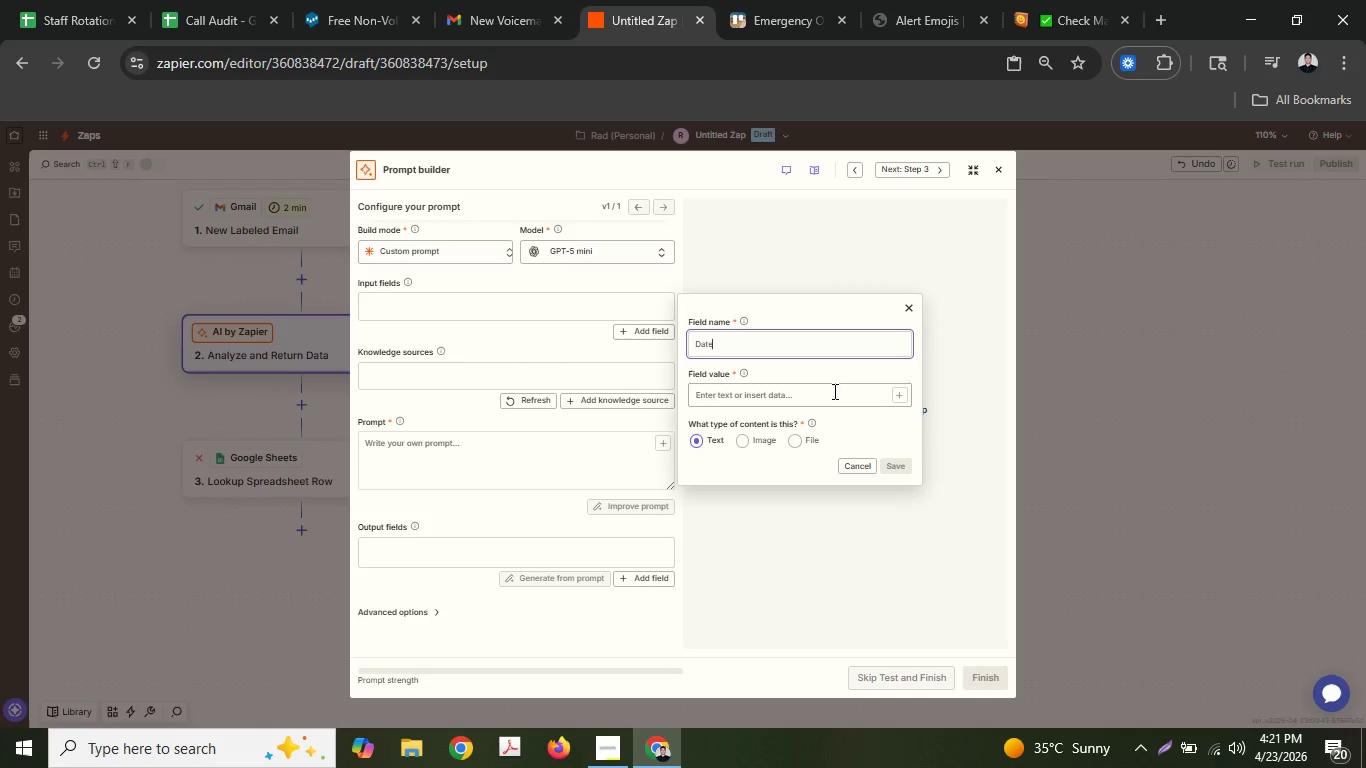 
left_click([837, 401])
 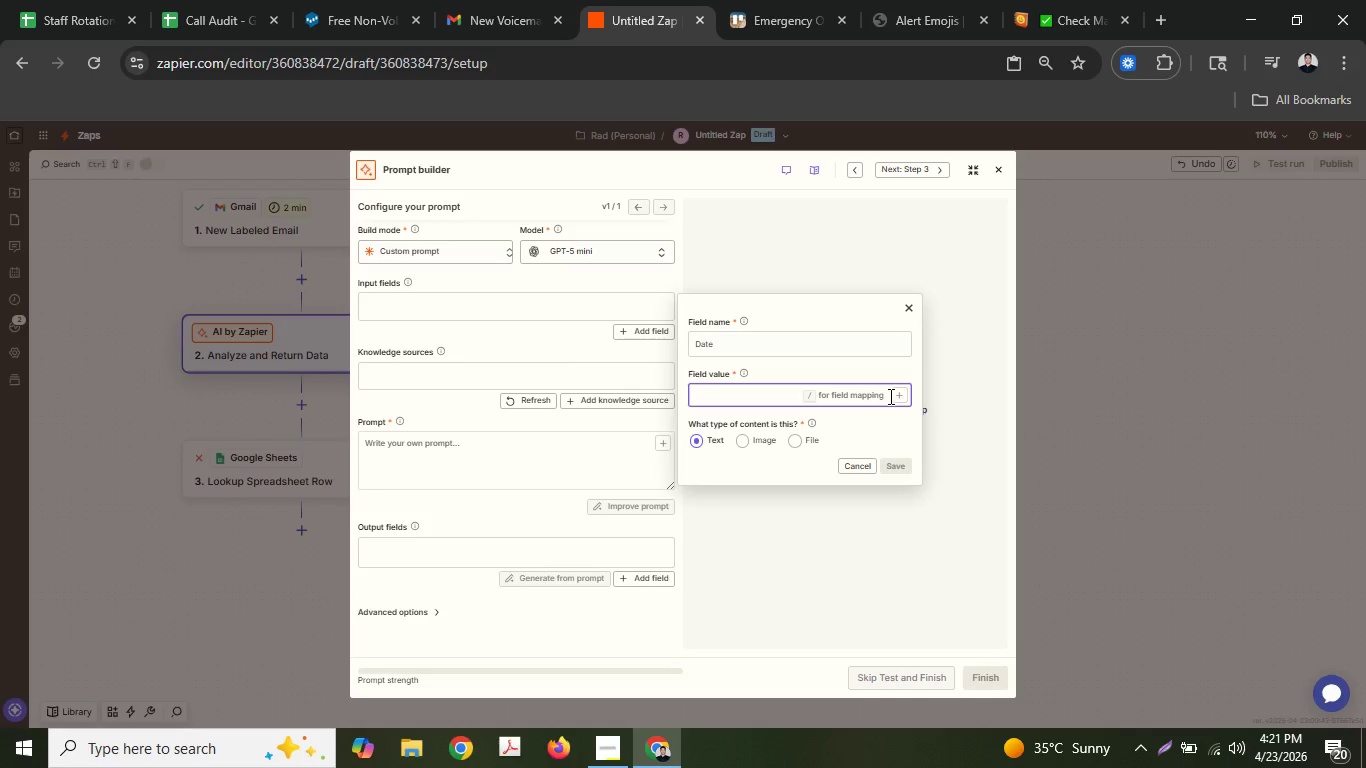 
left_click([889, 396])
 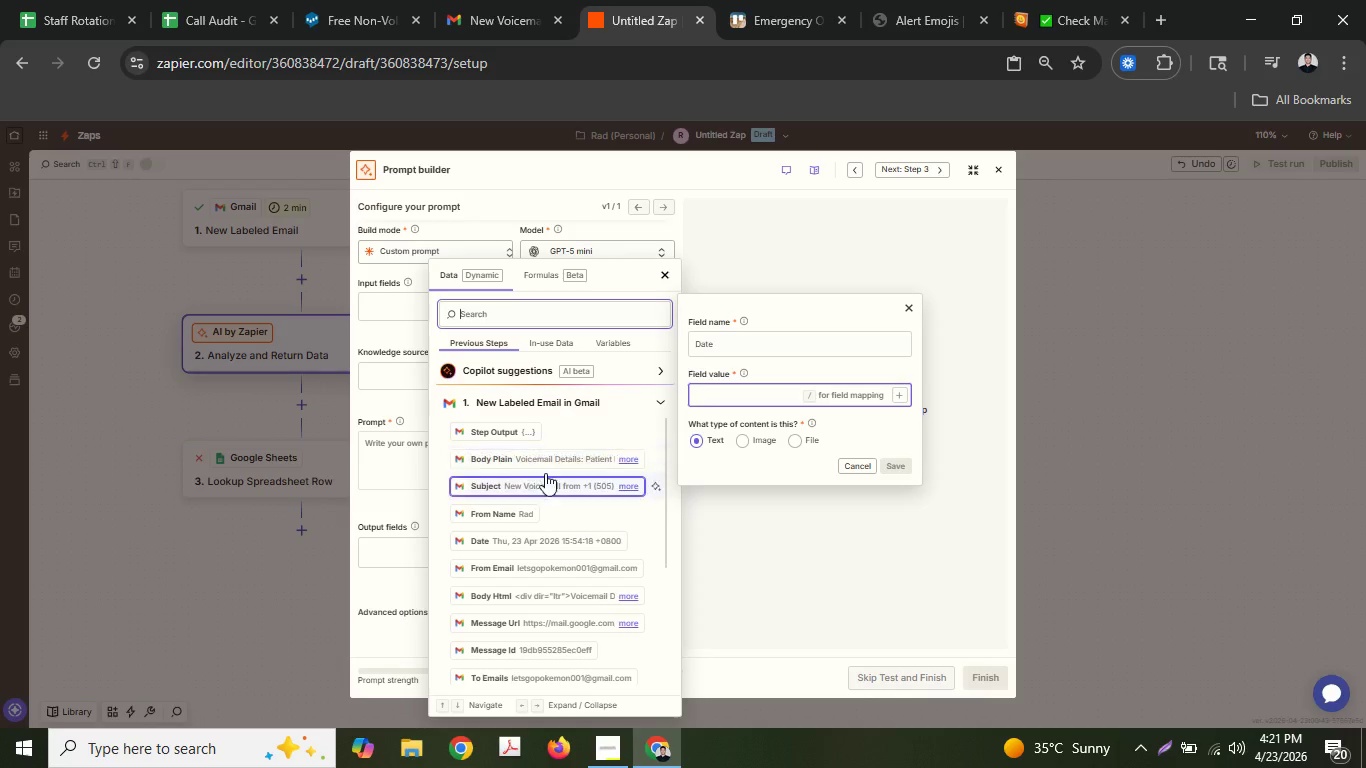 
type(date)
 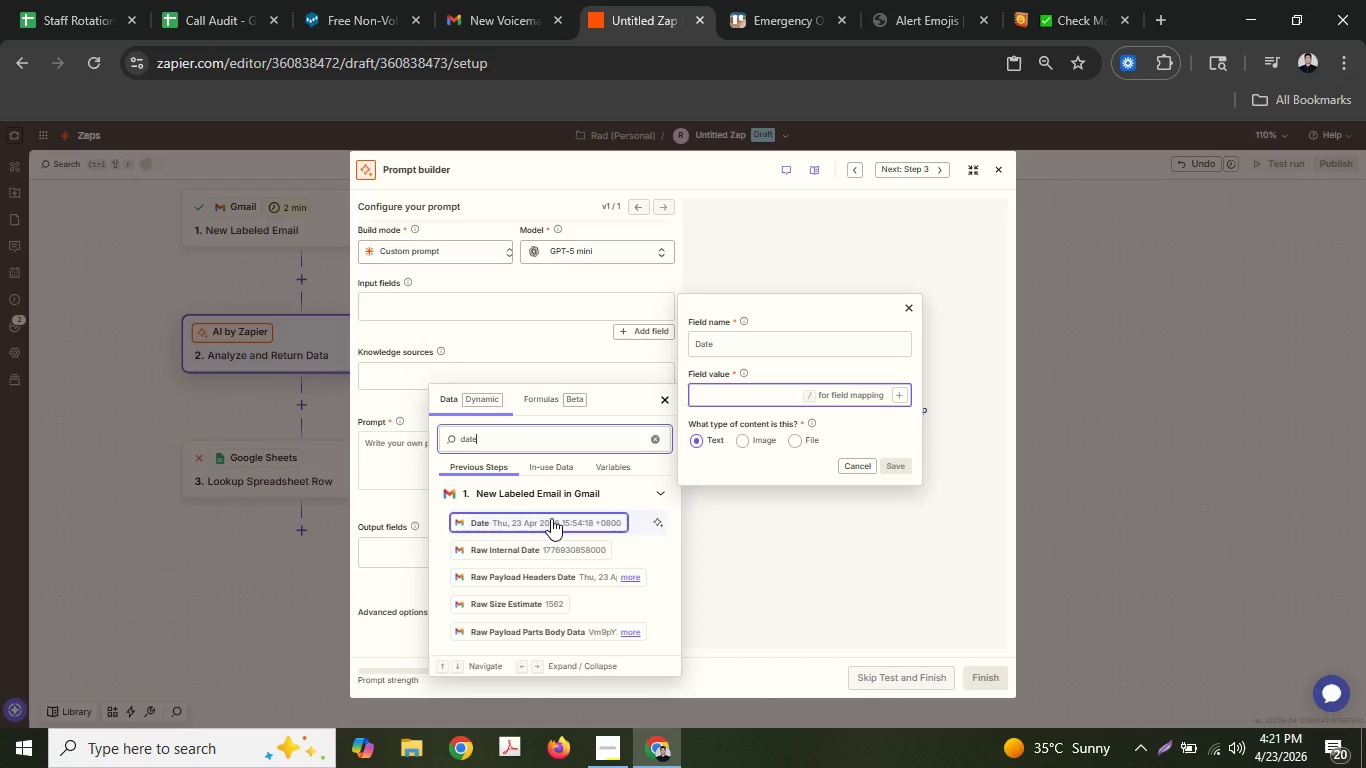 
left_click([551, 518])
 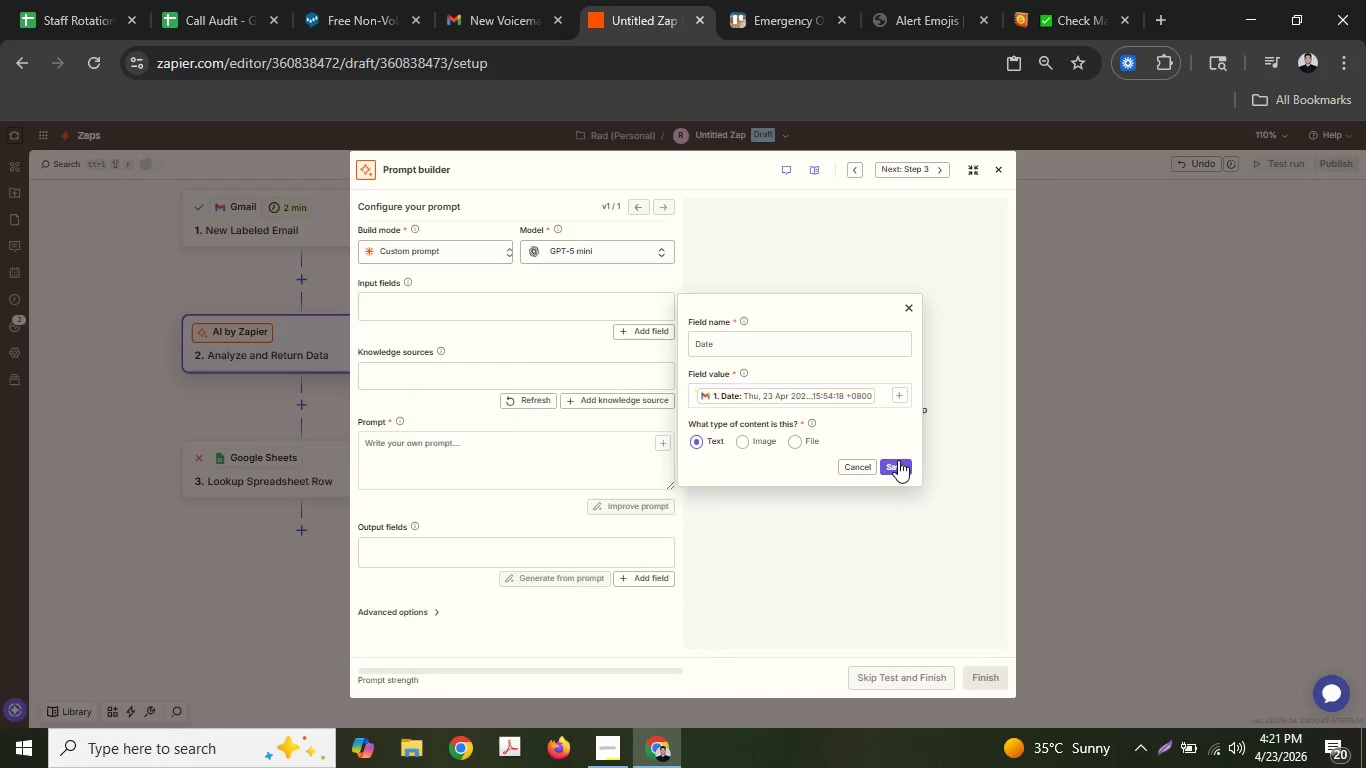 
left_click([643, 336])
 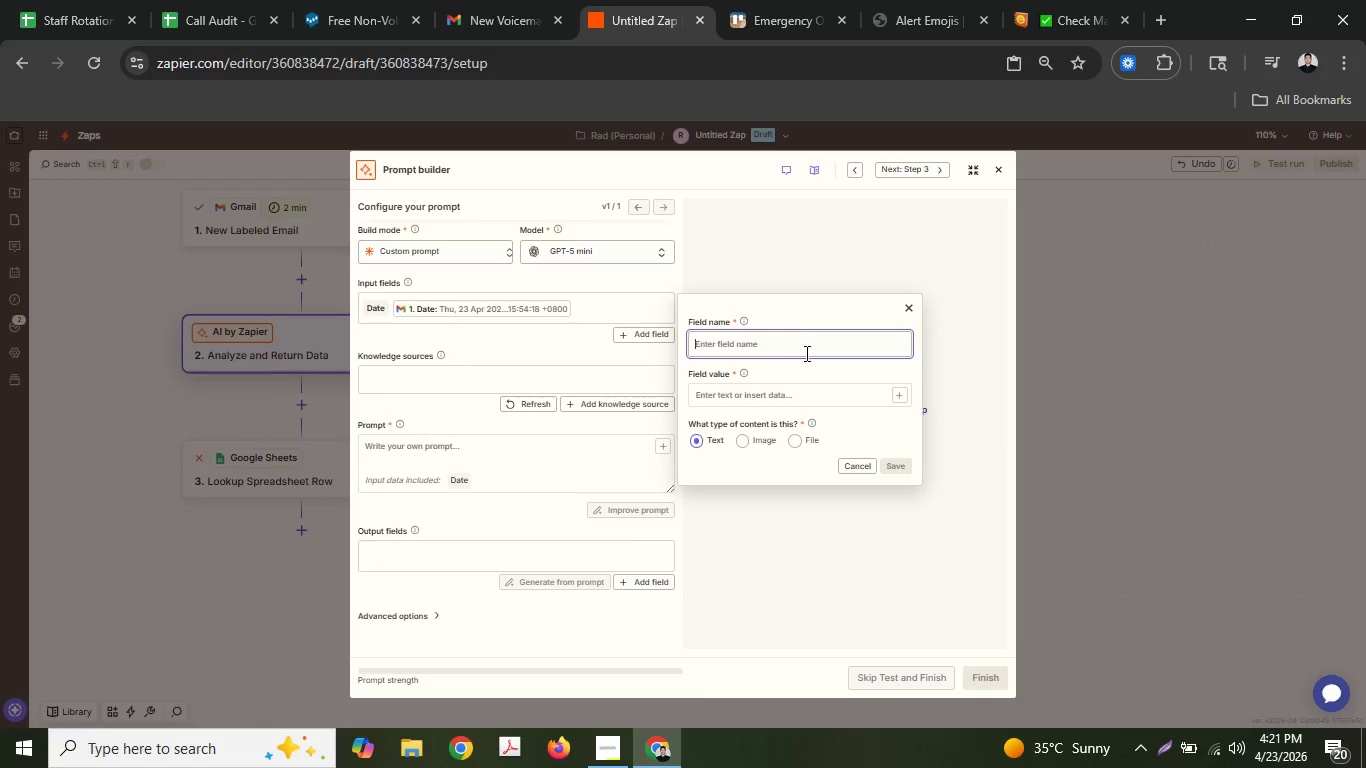 
wait(6.33)
 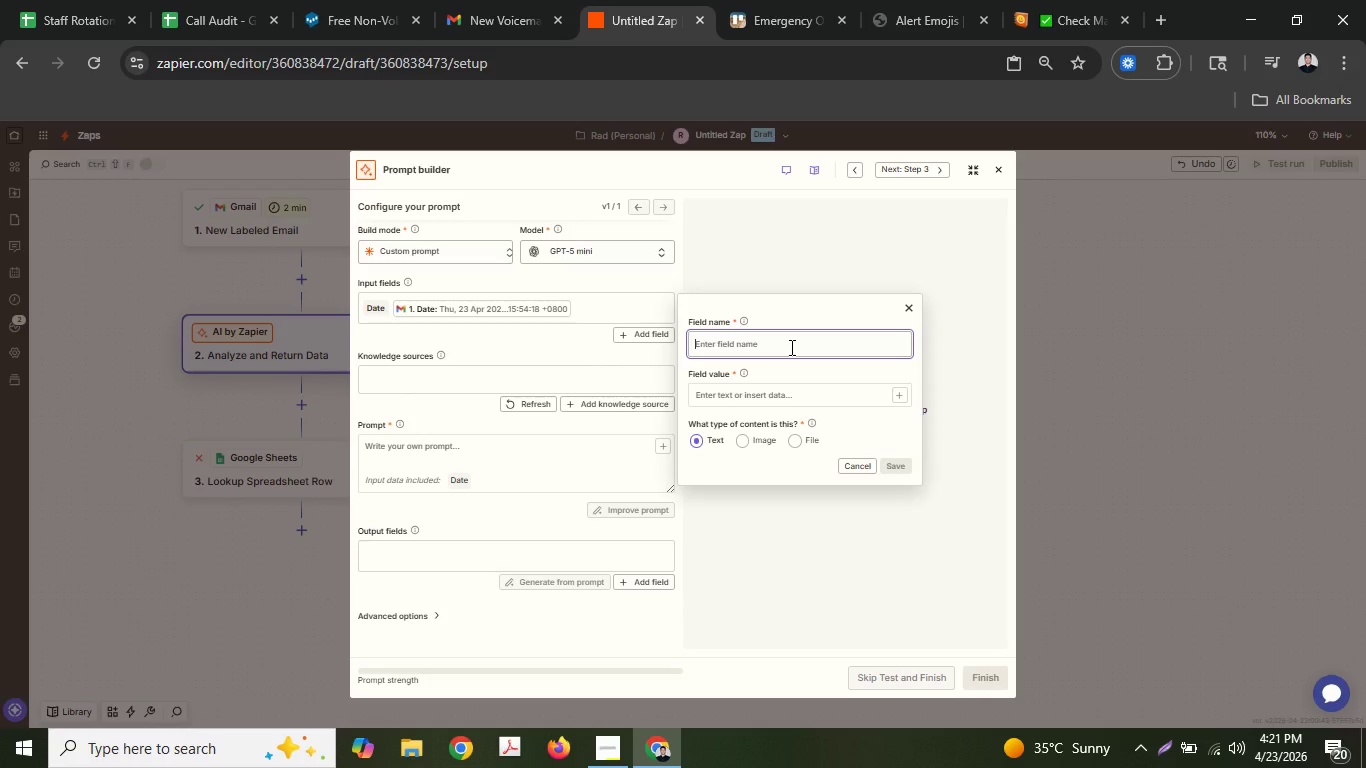 
key(Shift+ShiftLeft)
 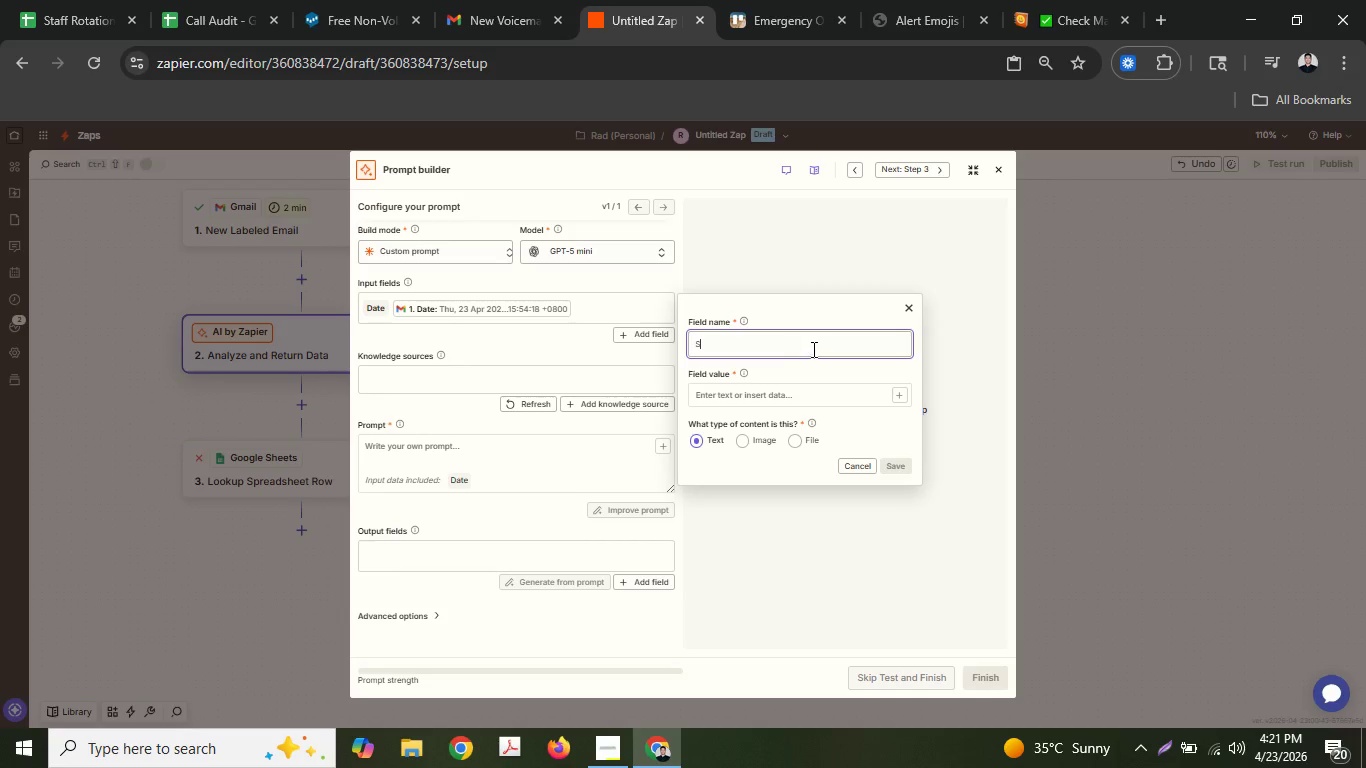 
key(Shift+S)
 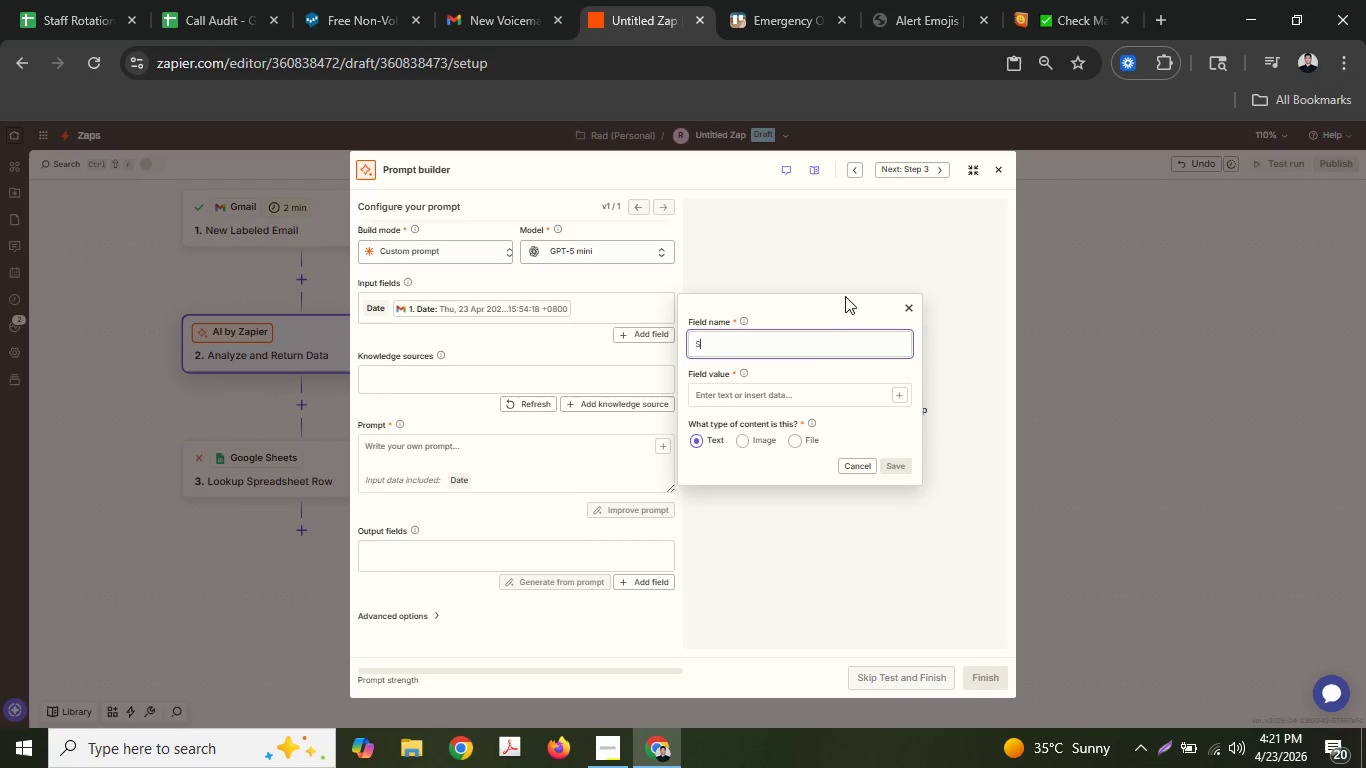 
type(ubject)
 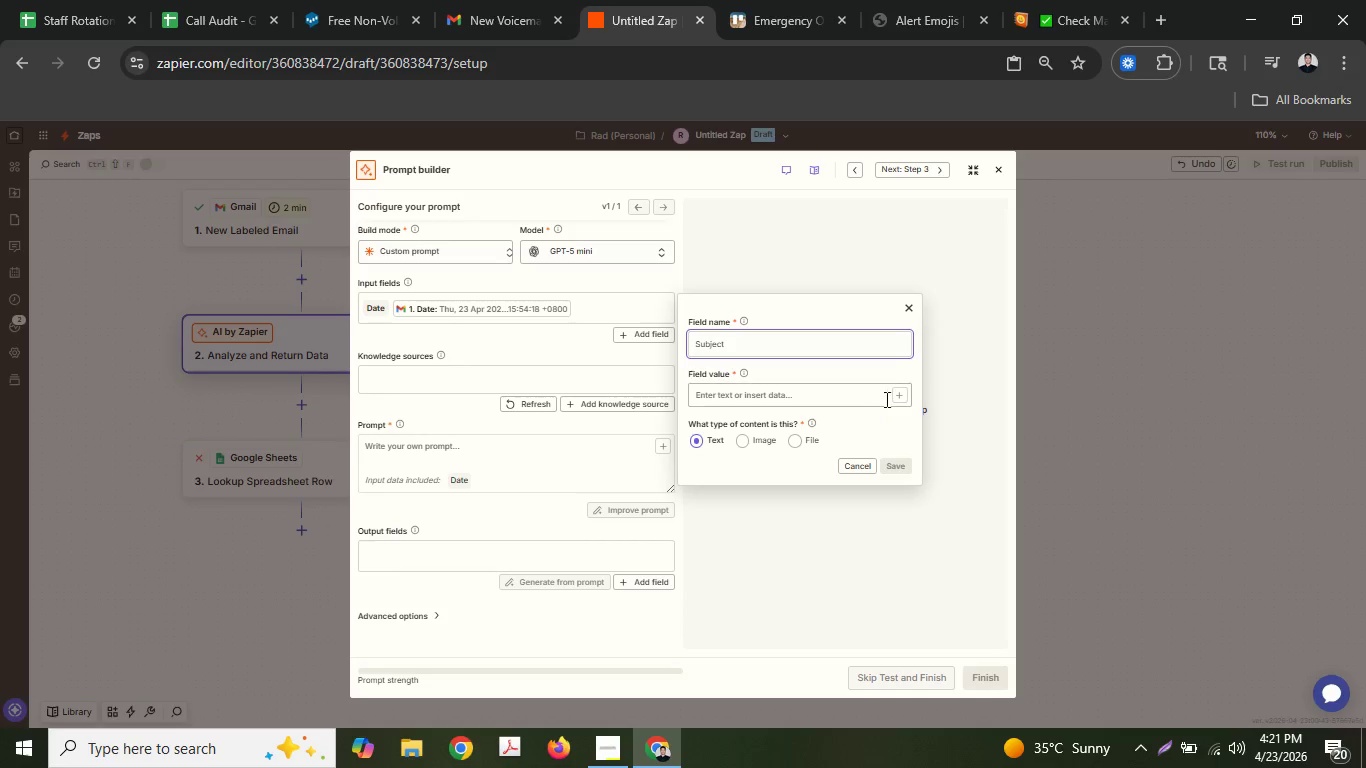 
left_click([895, 395])
 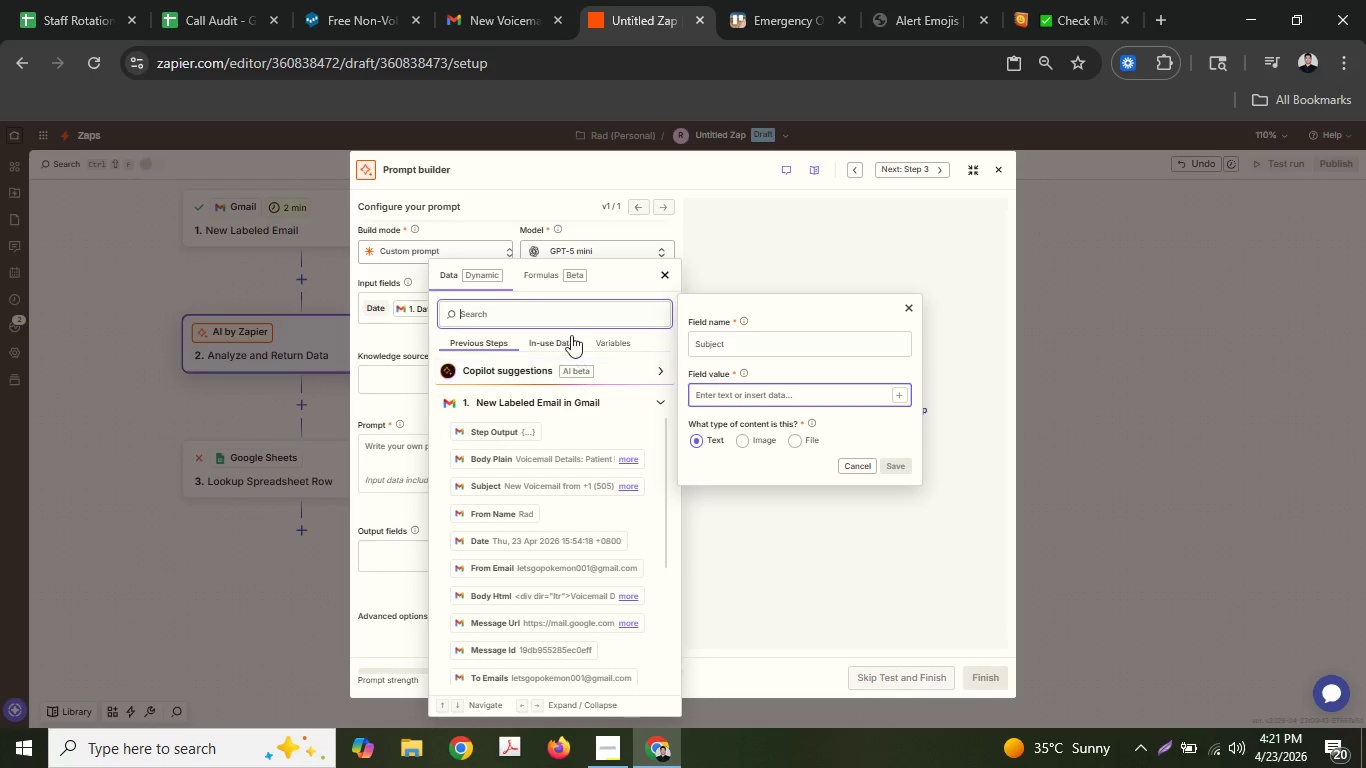 
type(syb)
 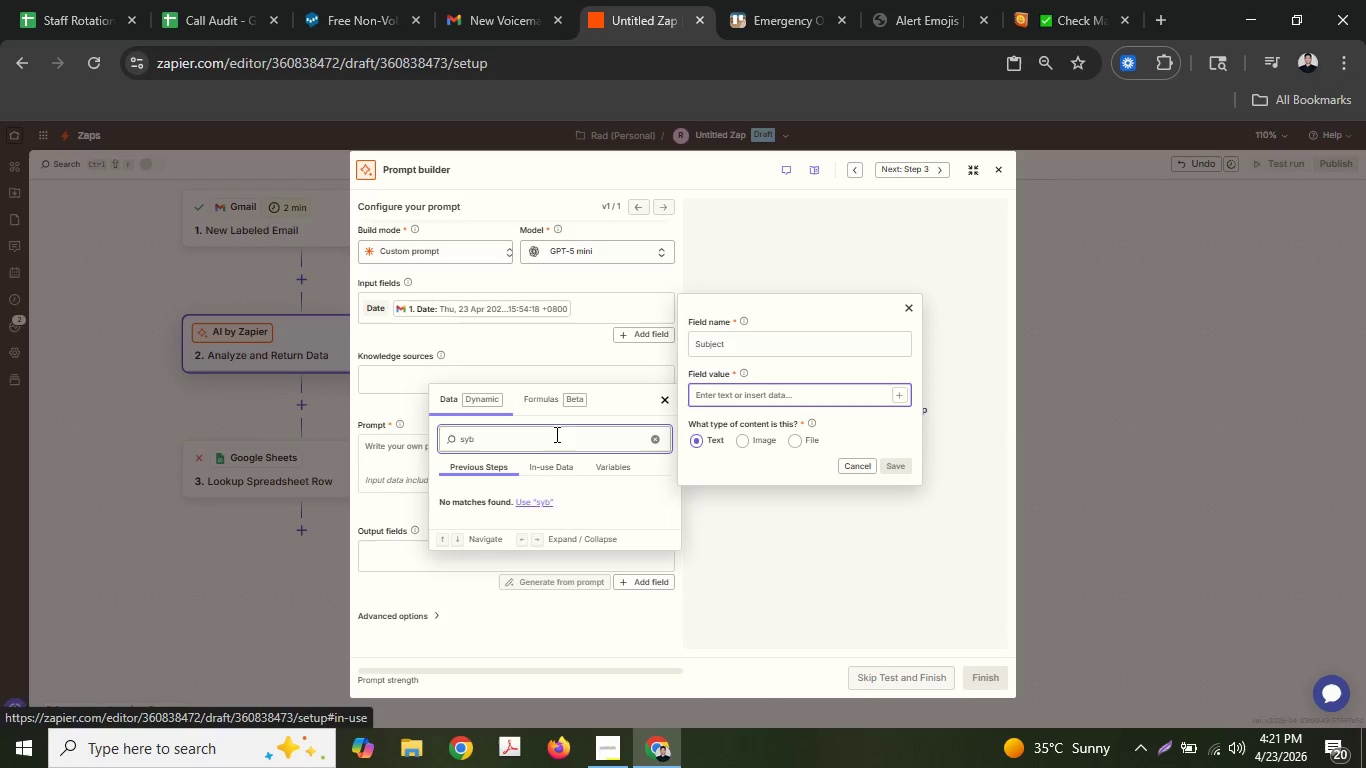 
key(Control+ControlLeft)